 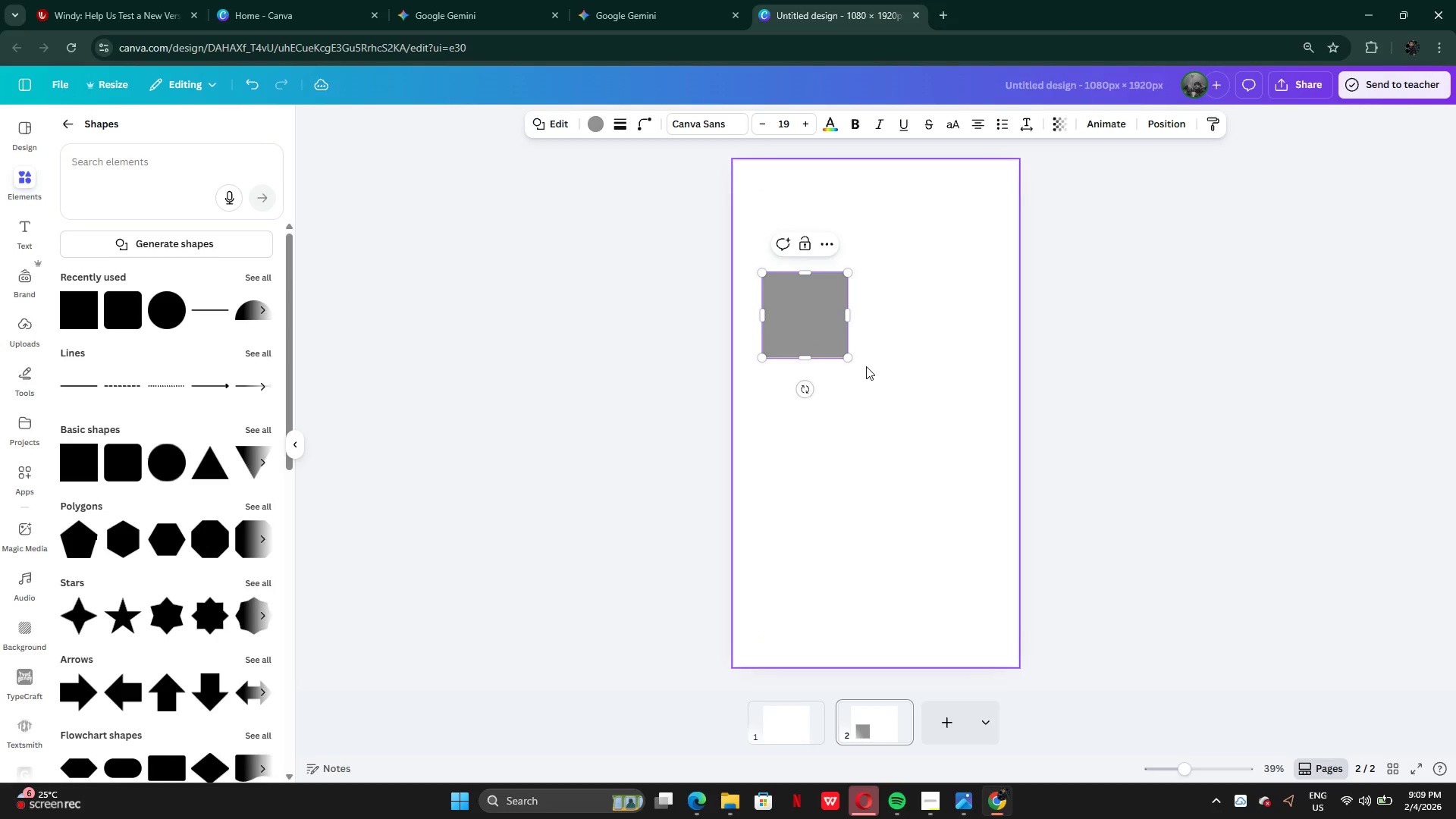 
left_click_drag(start_coordinate=[848, 355], to_coordinate=[817, 325])
 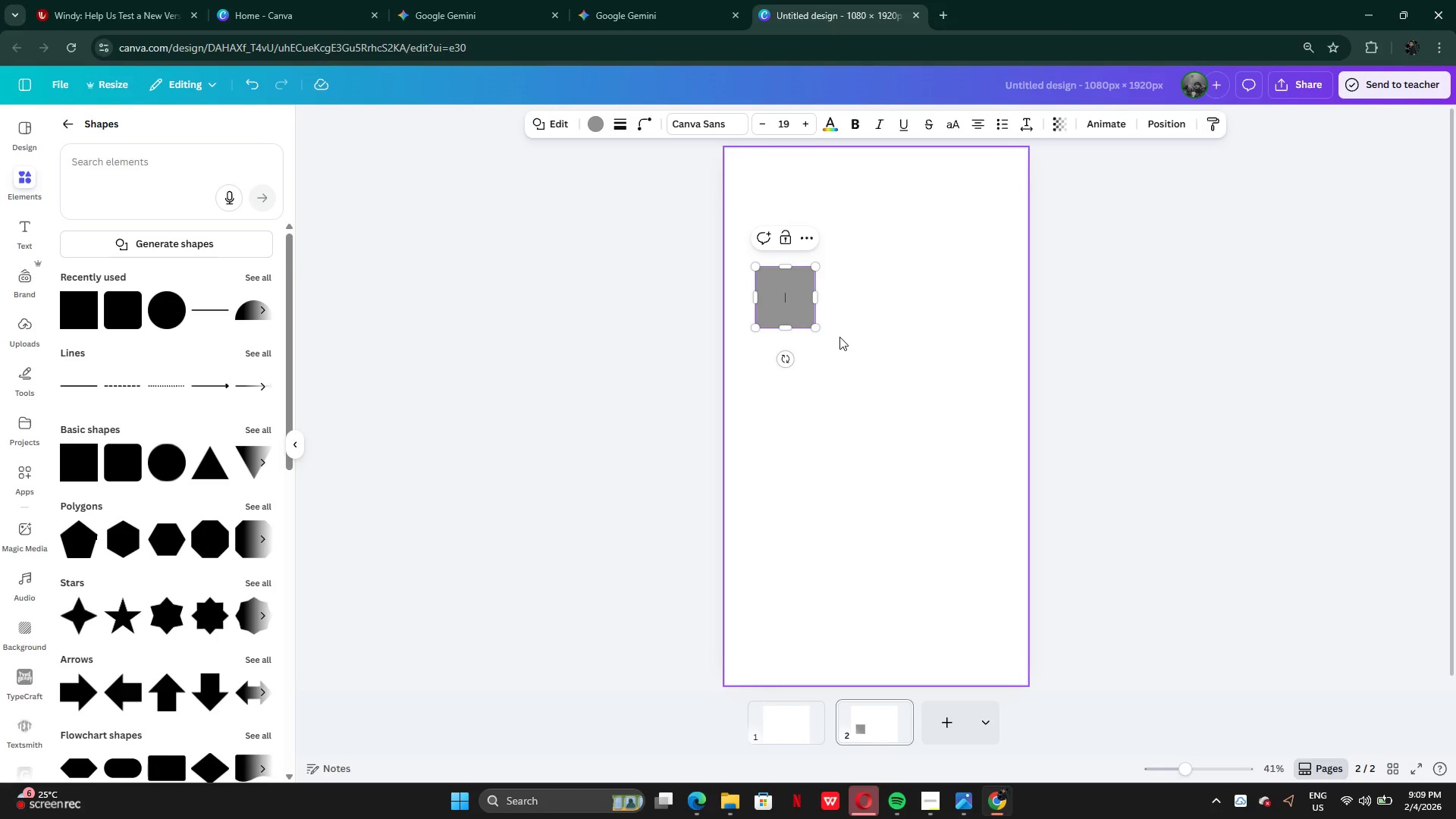 
left_click([838, 337])
 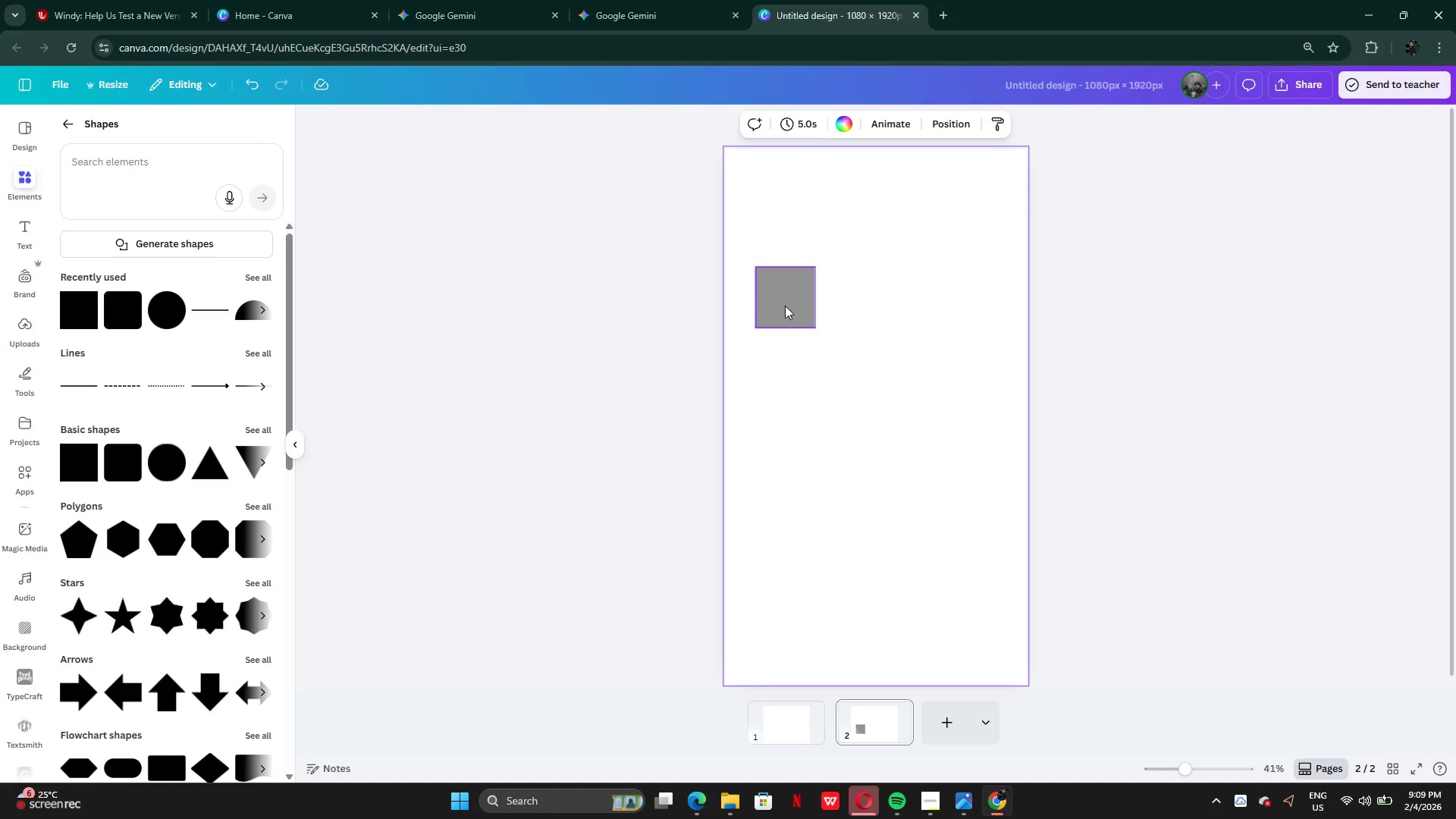 
hold_key(key=AltLeft, duration=0.52)
left_click_drag(start_coordinate=[784, 306], to_coordinate=[893, 306])
 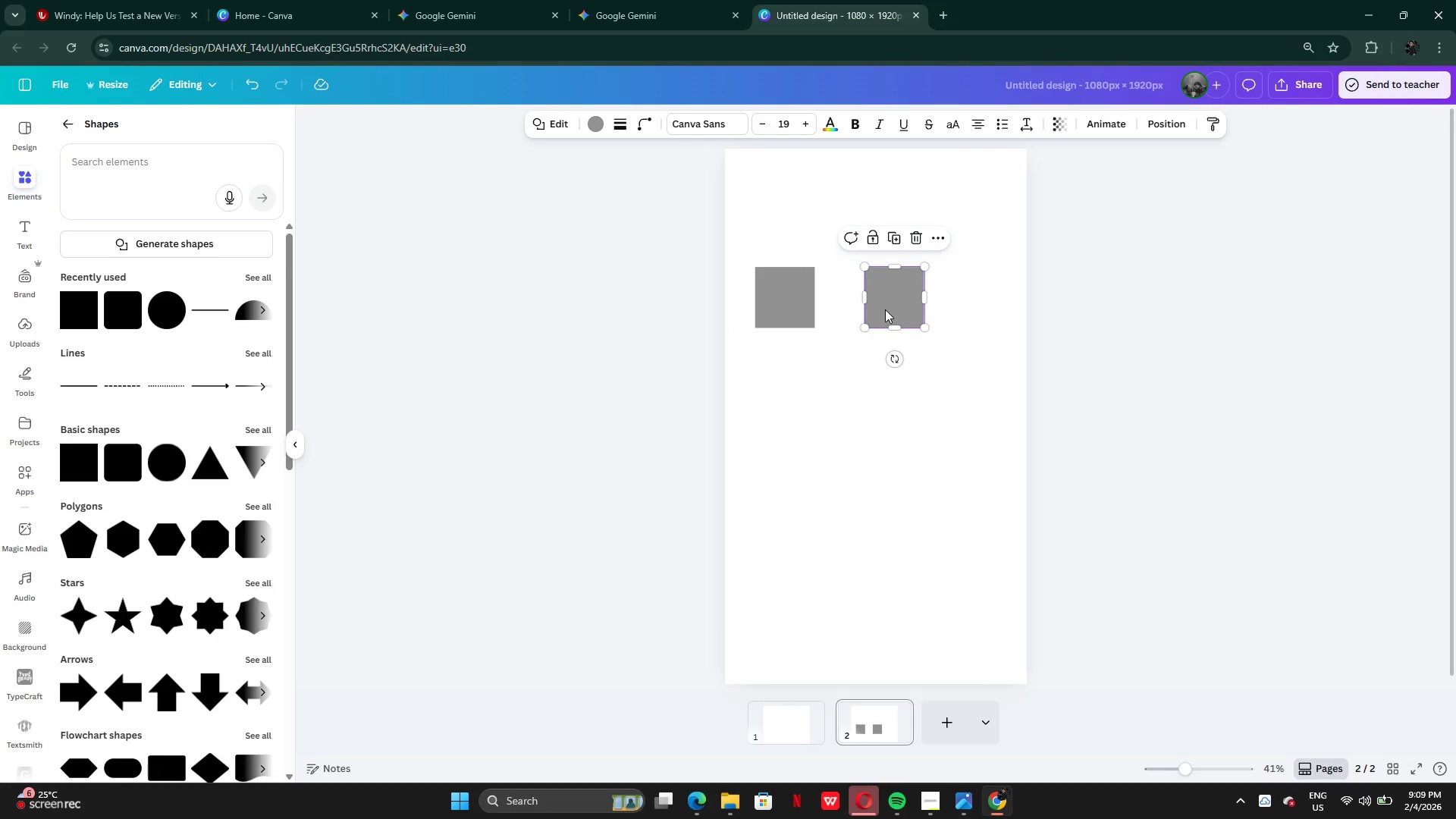 
left_click_drag(start_coordinate=[885, 309], to_coordinate=[859, 309])
 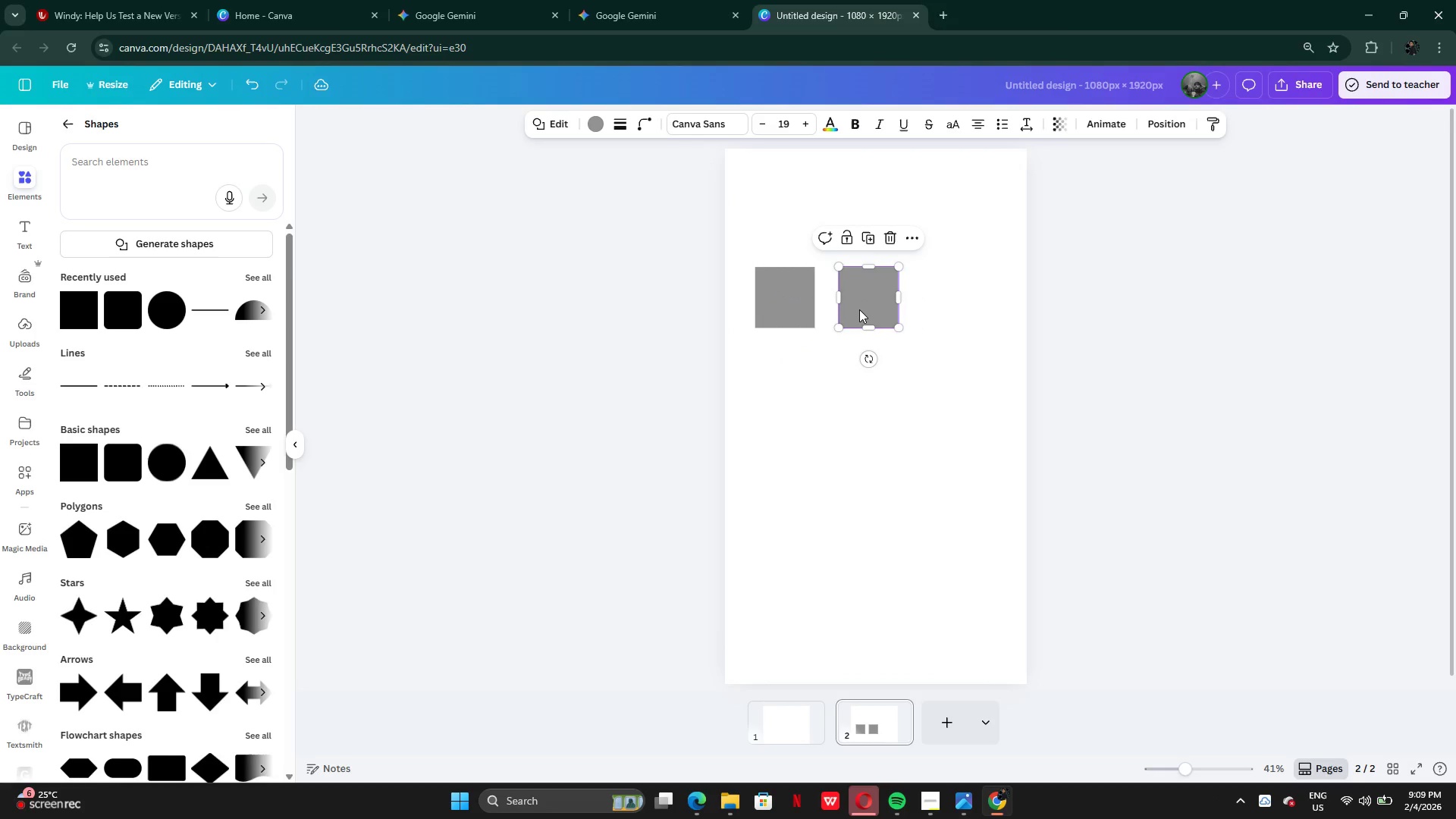 
hold_key(key=AltLeft, duration=1.67)
left_click_drag(start_coordinate=[859, 309], to_coordinate=[936, 307])
 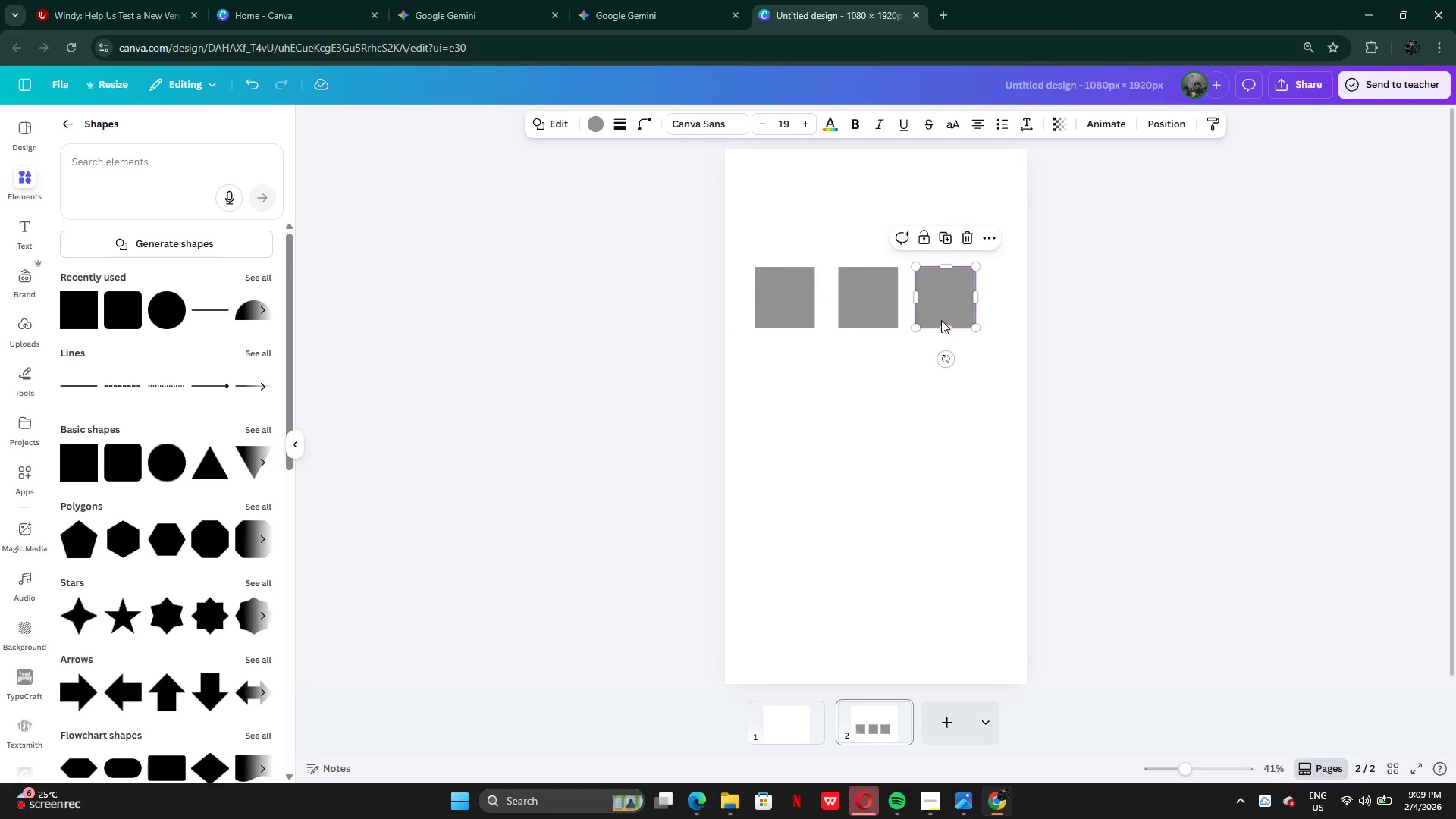 
left_click_drag(start_coordinate=[986, 331], to_coordinate=[761, 309])
 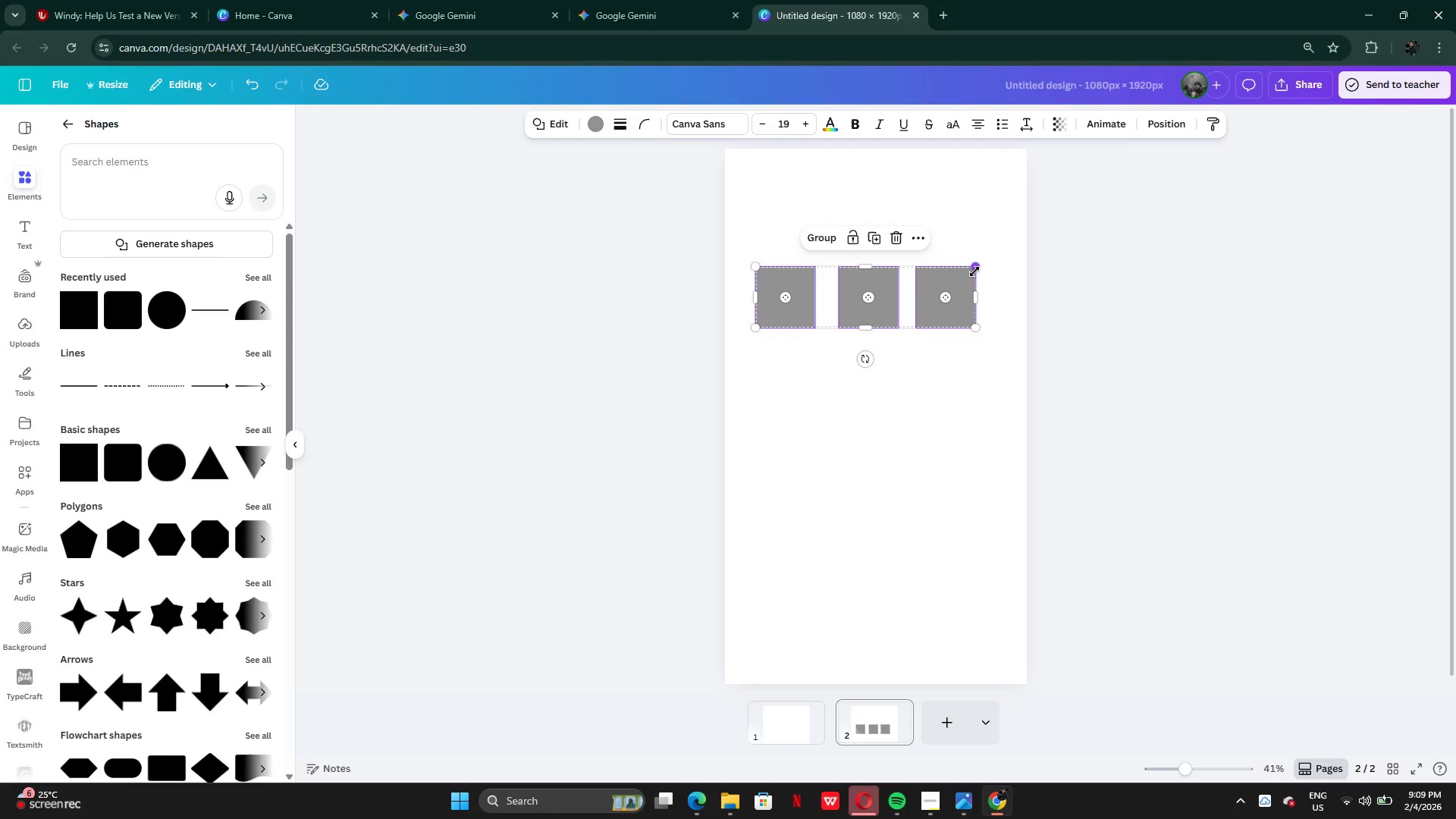 
left_click_drag(start_coordinate=[975, 271], to_coordinate=[888, 295])
 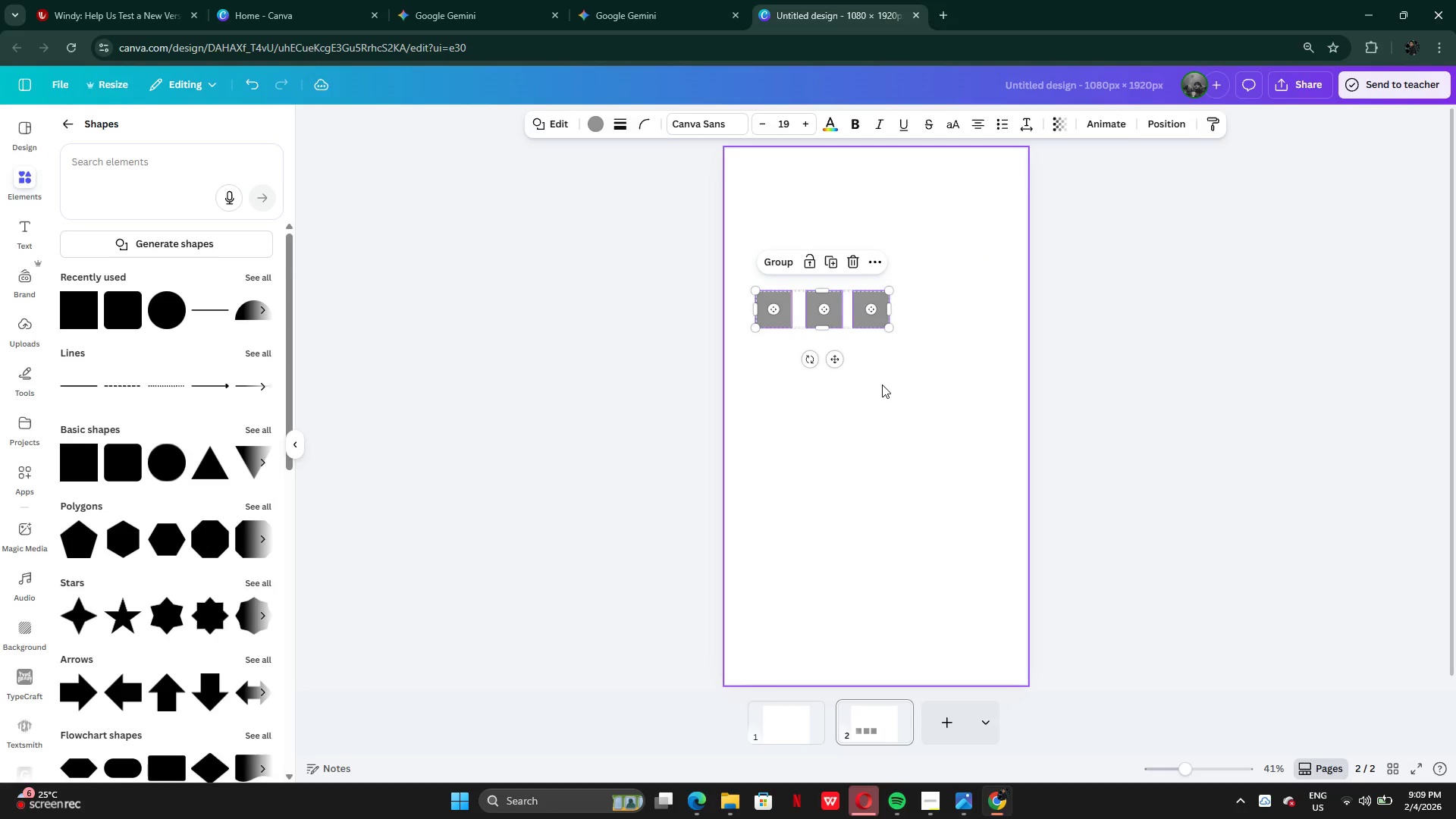 
left_click([882, 384])
 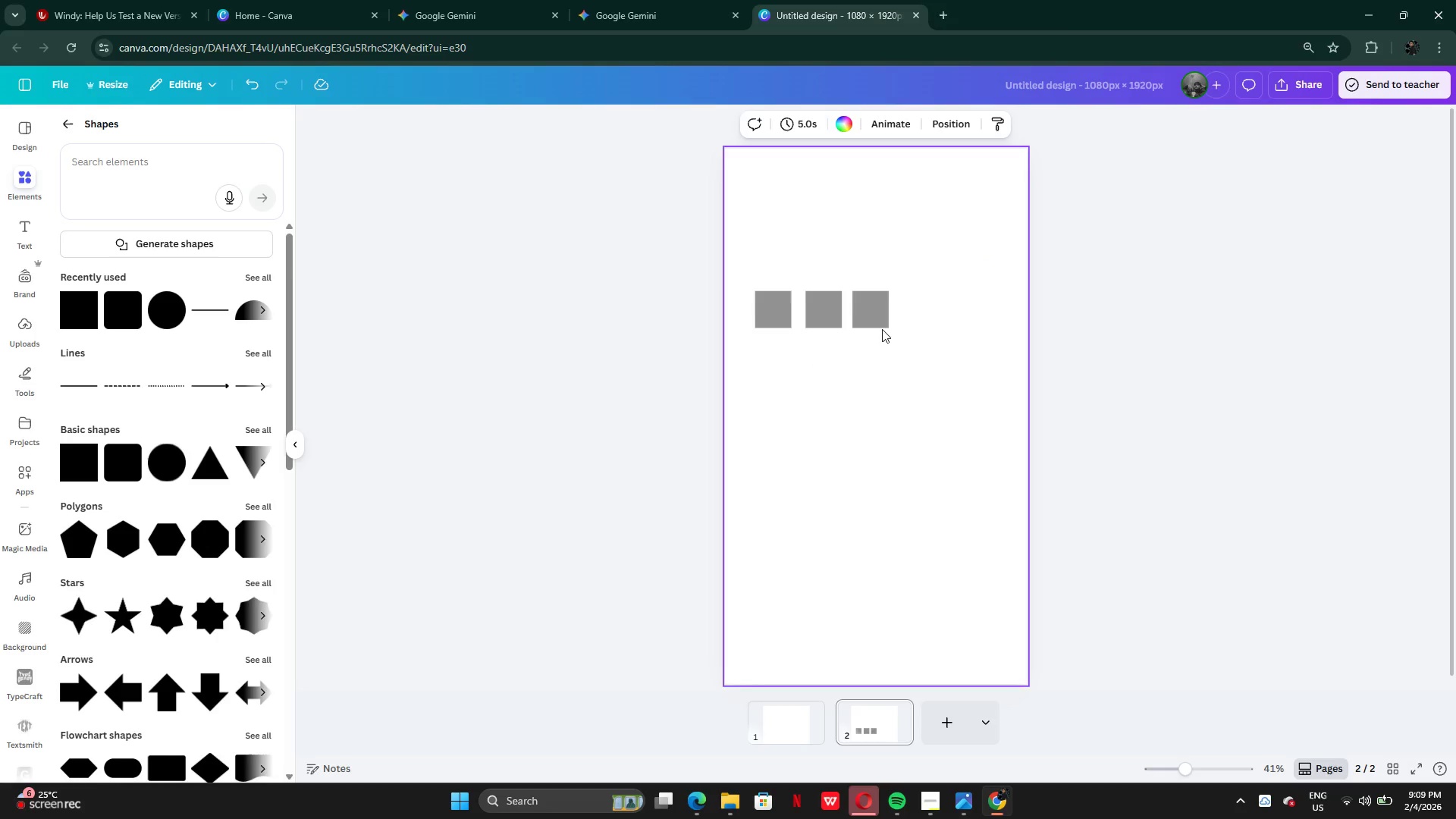 
hold_key(key=AltLeft, duration=1.06)
left_click_drag(start_coordinate=[877, 317], to_coordinate=[928, 317])
 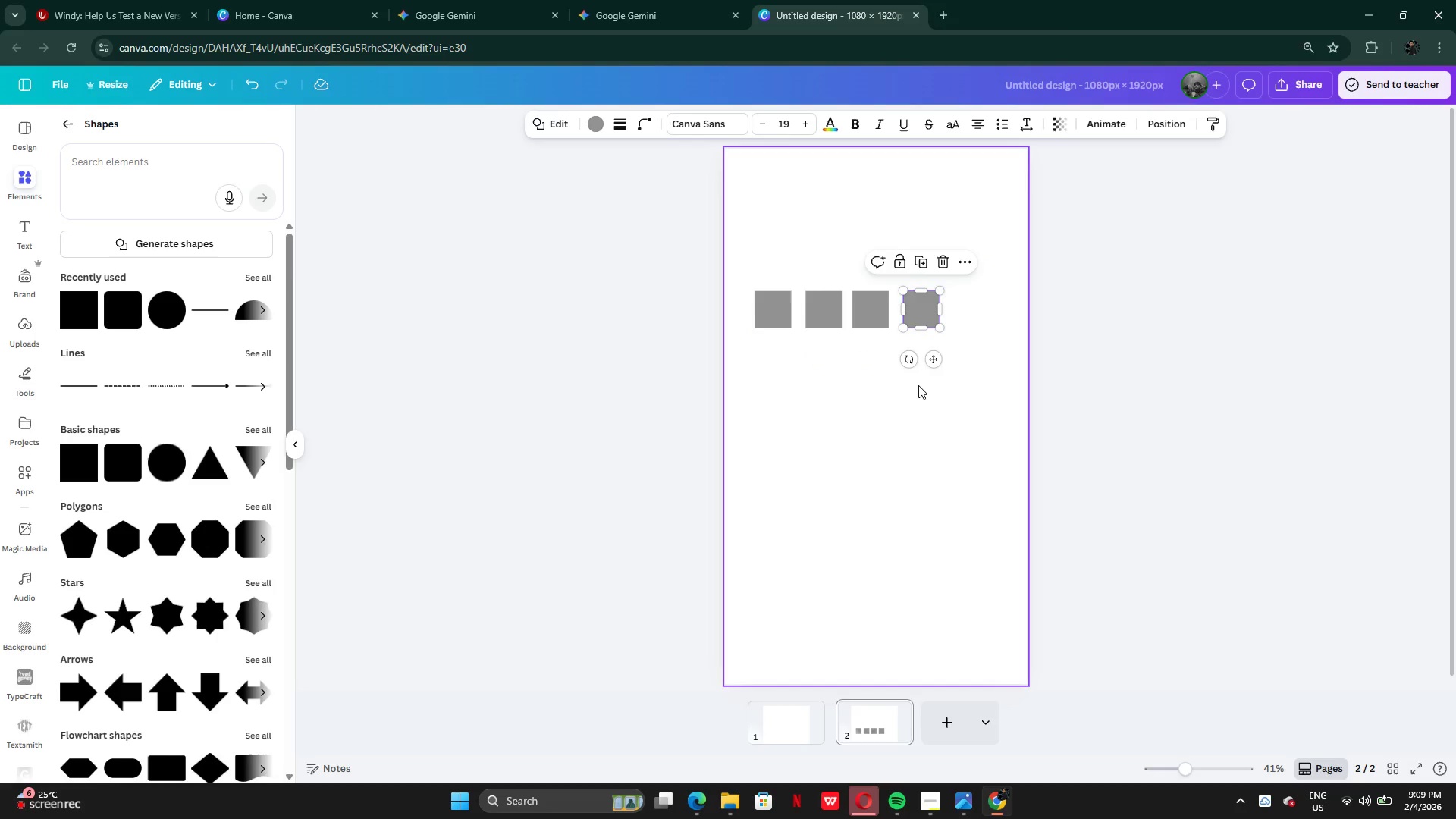 
left_click([918, 385])
 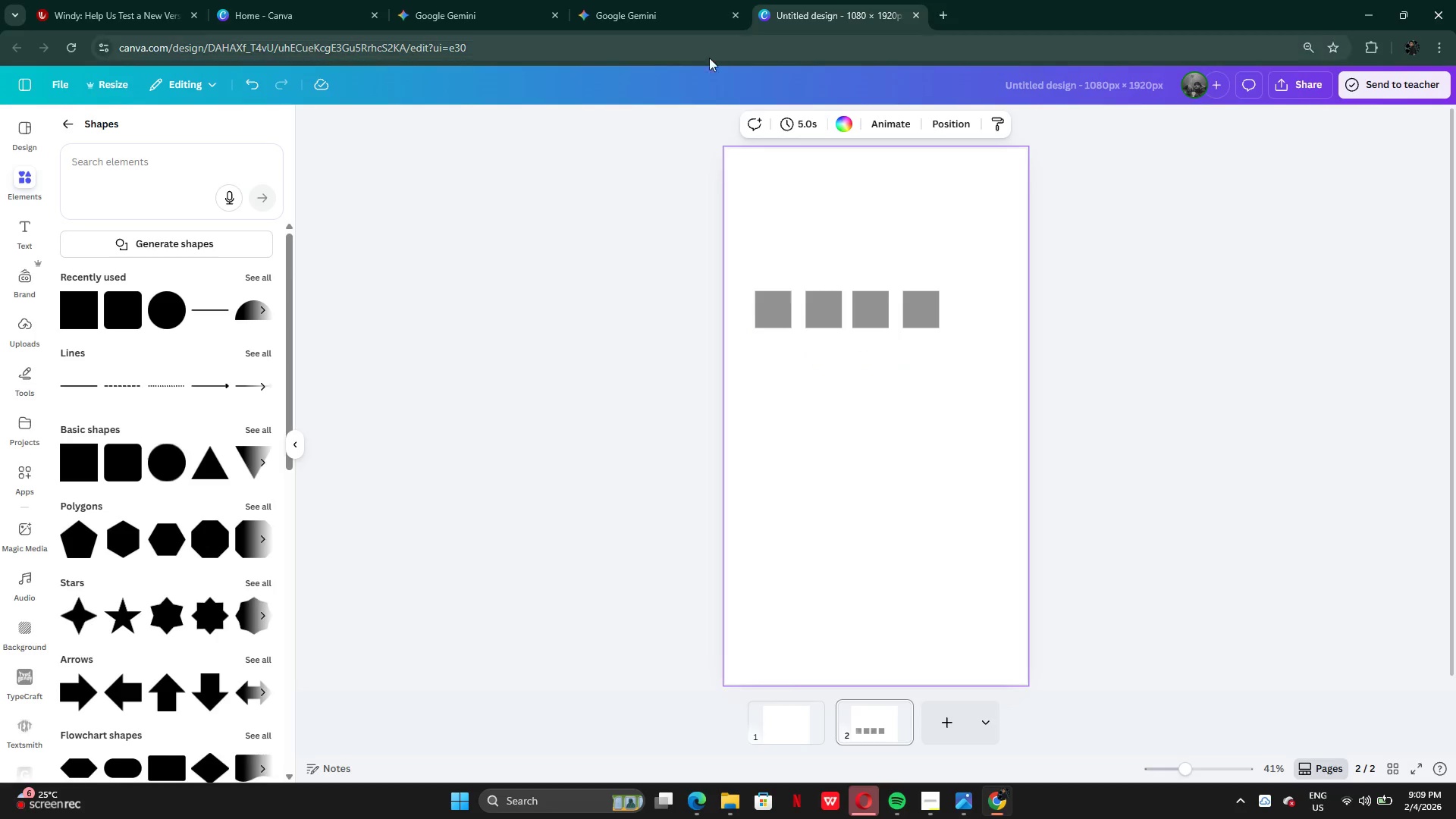 
left_click([641, 11])
 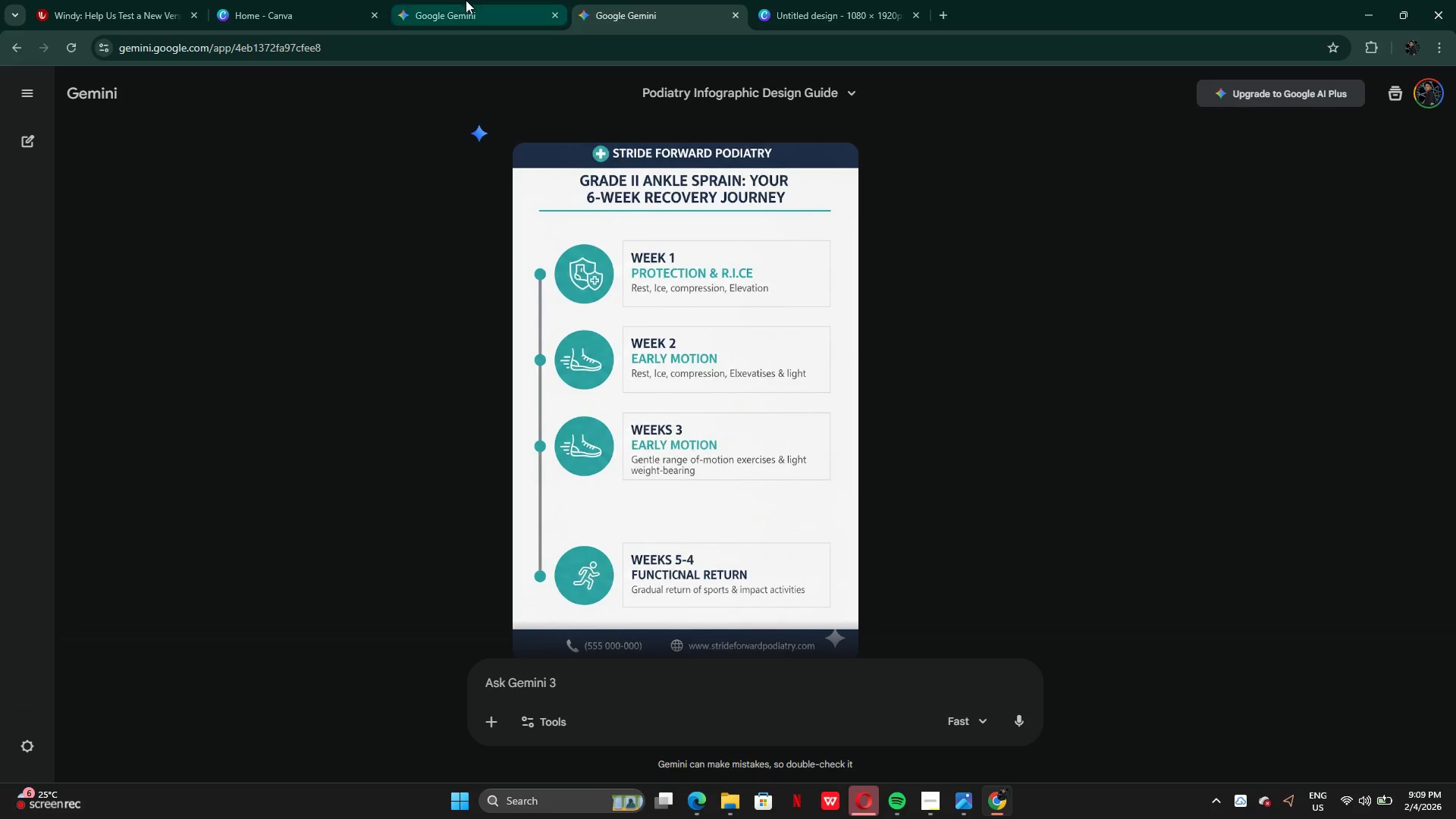 
left_click([458, 5])
 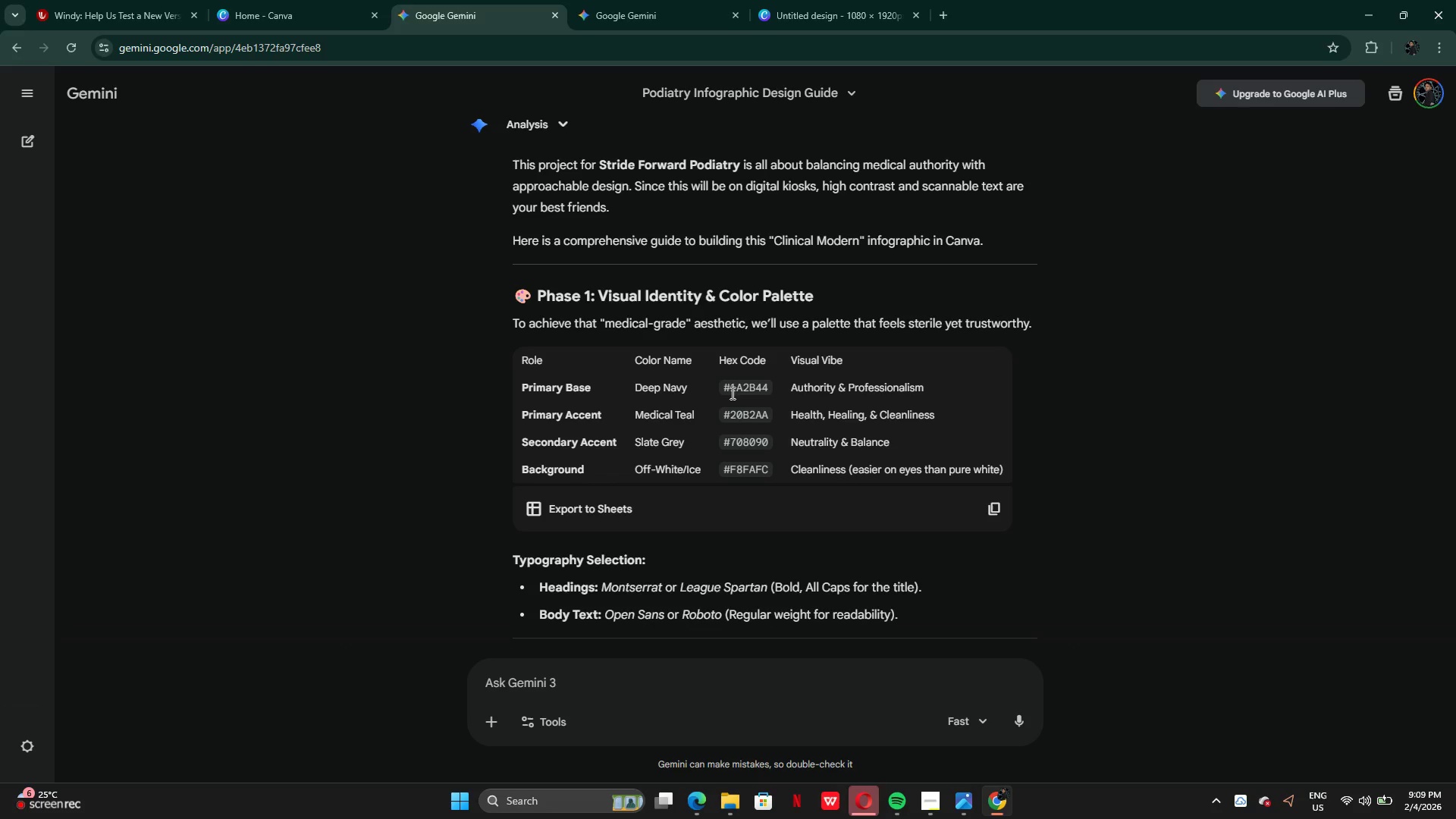 
left_click_drag(start_coordinate=[723, 391], to_coordinate=[770, 390])
 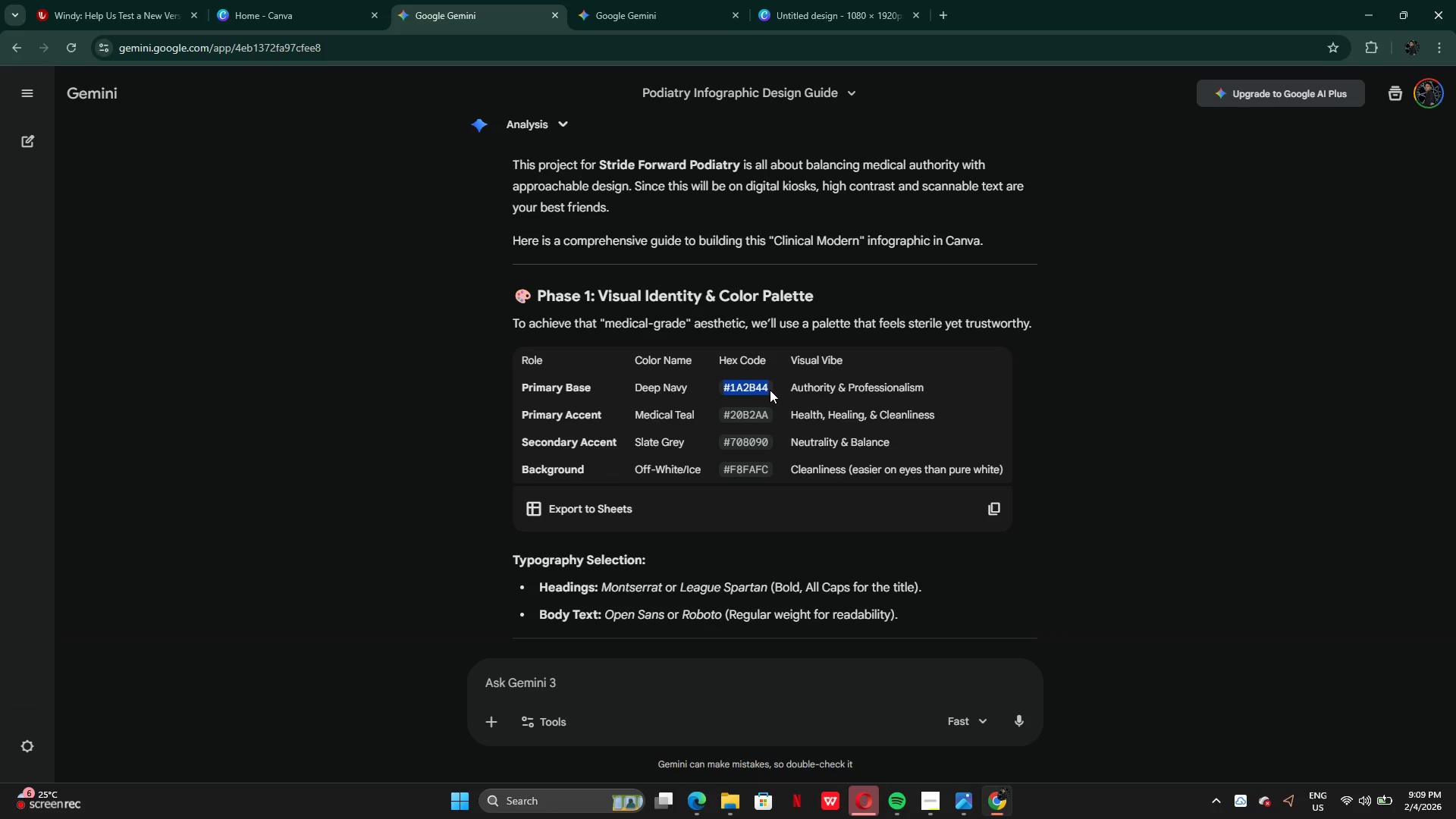 
hold_key(key=ControlLeft, duration=0.67)
 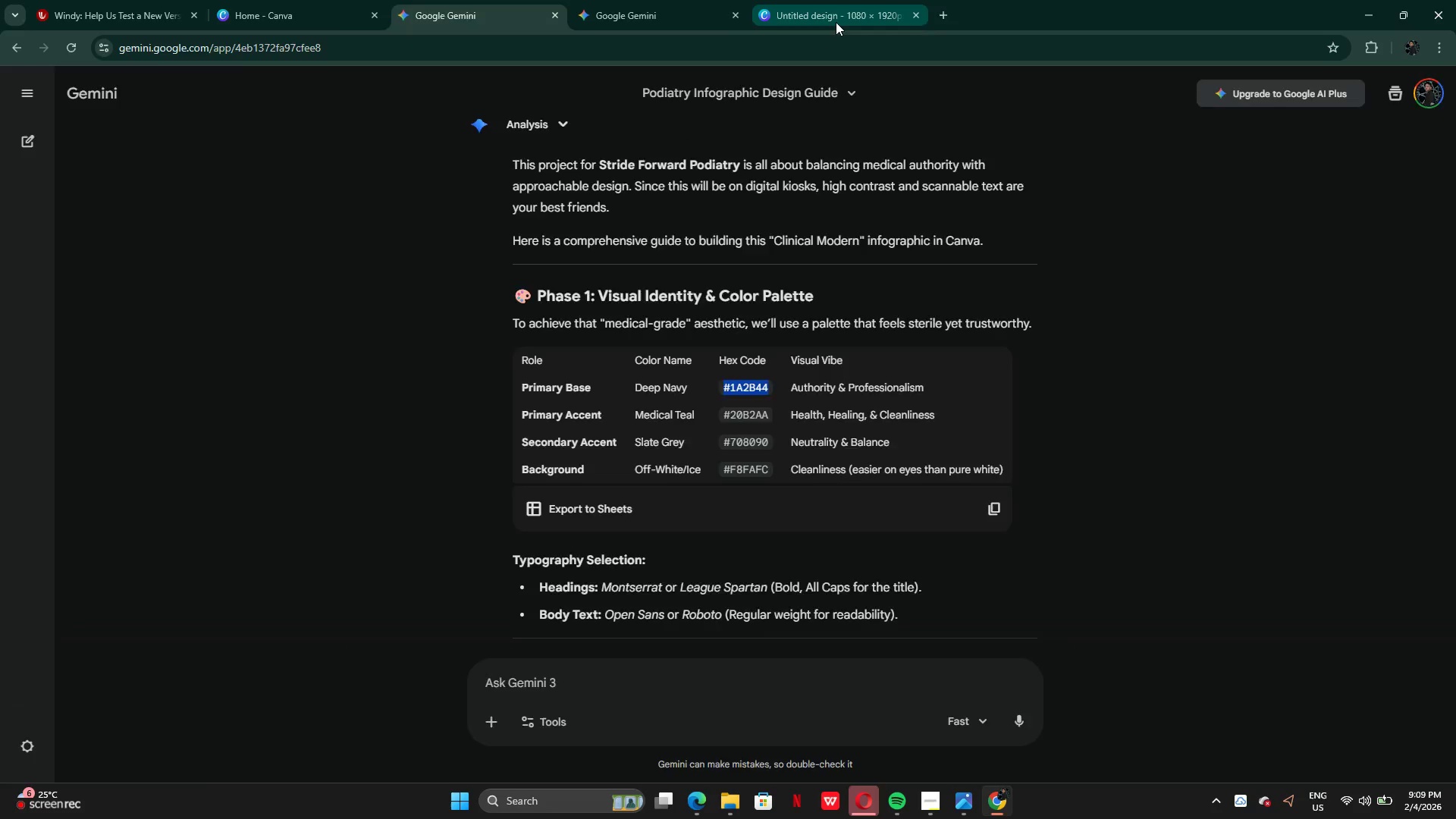 
key(C)
 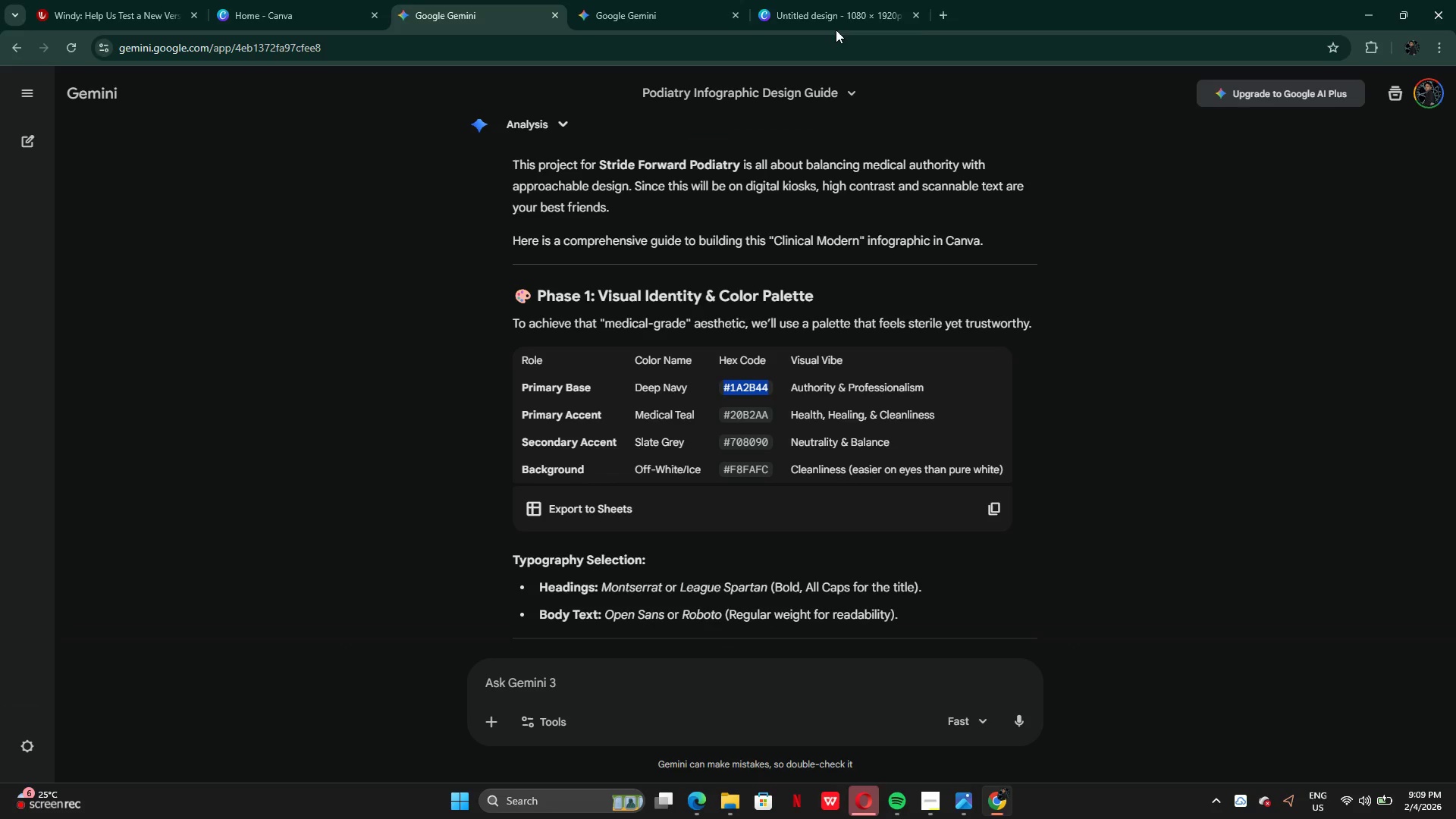 
left_click([836, 22])
 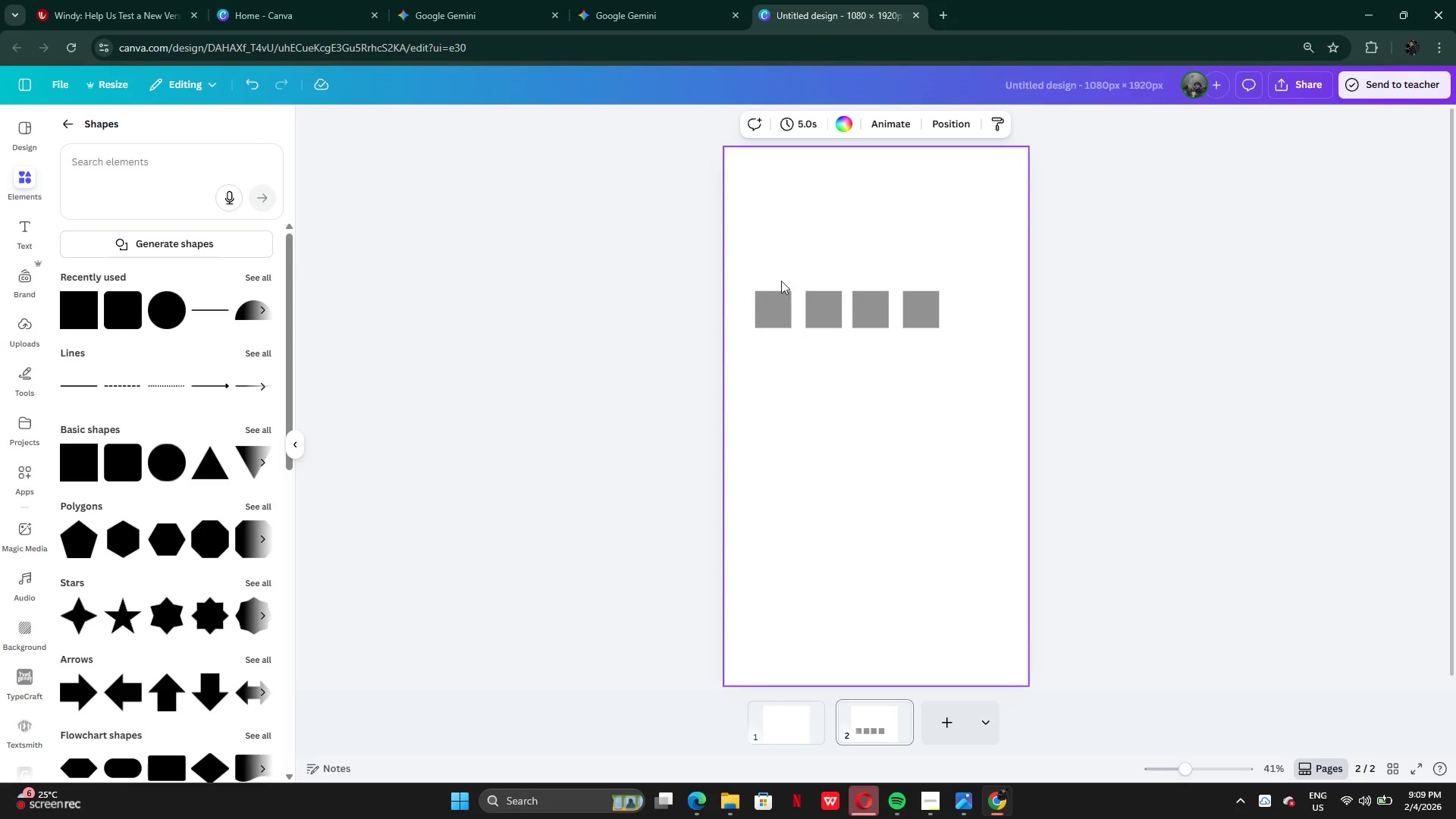 
left_click([778, 293])
 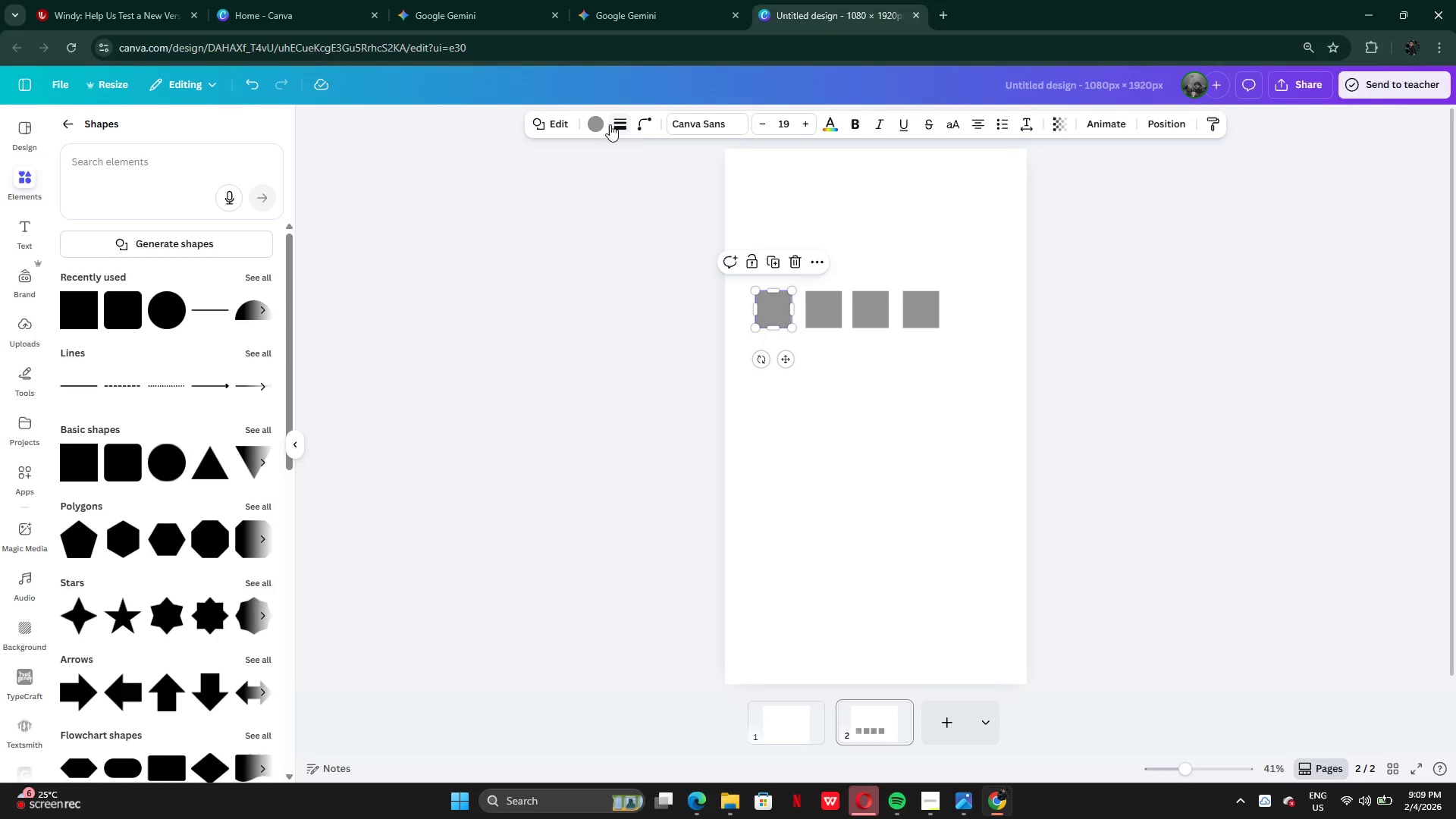 
left_click([596, 124])
 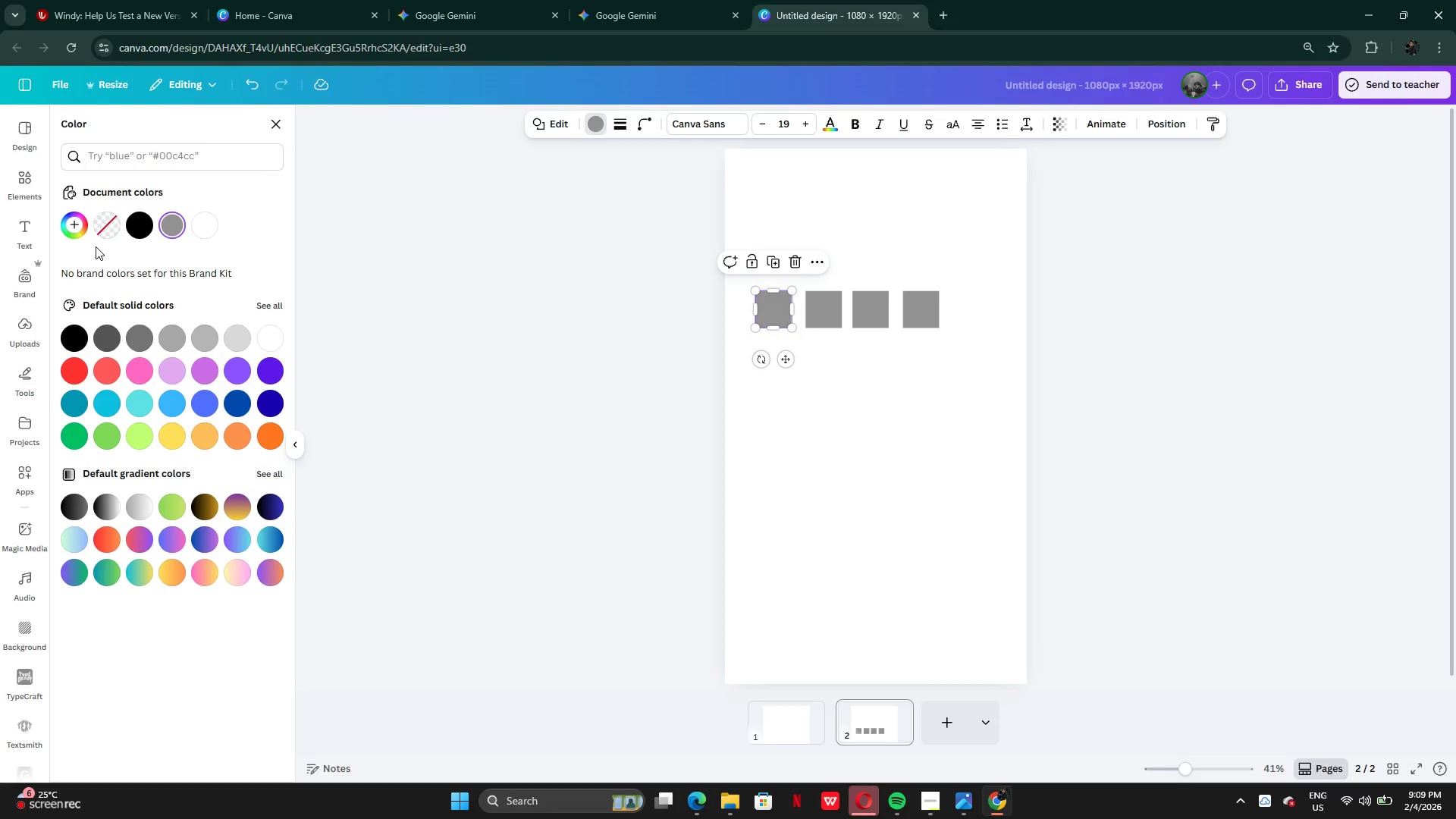 
left_click([74, 229])
 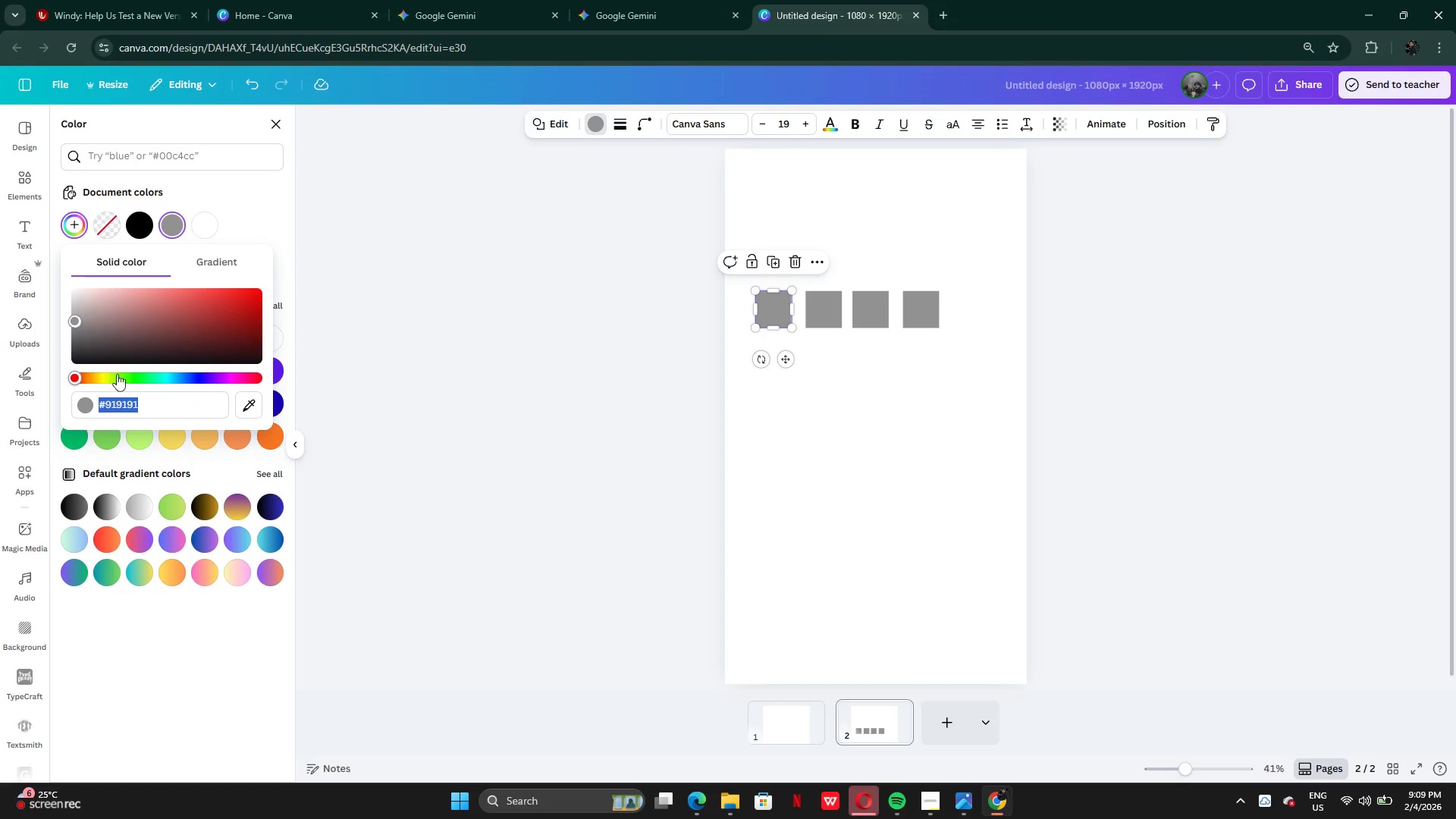 
key(Control+V)
 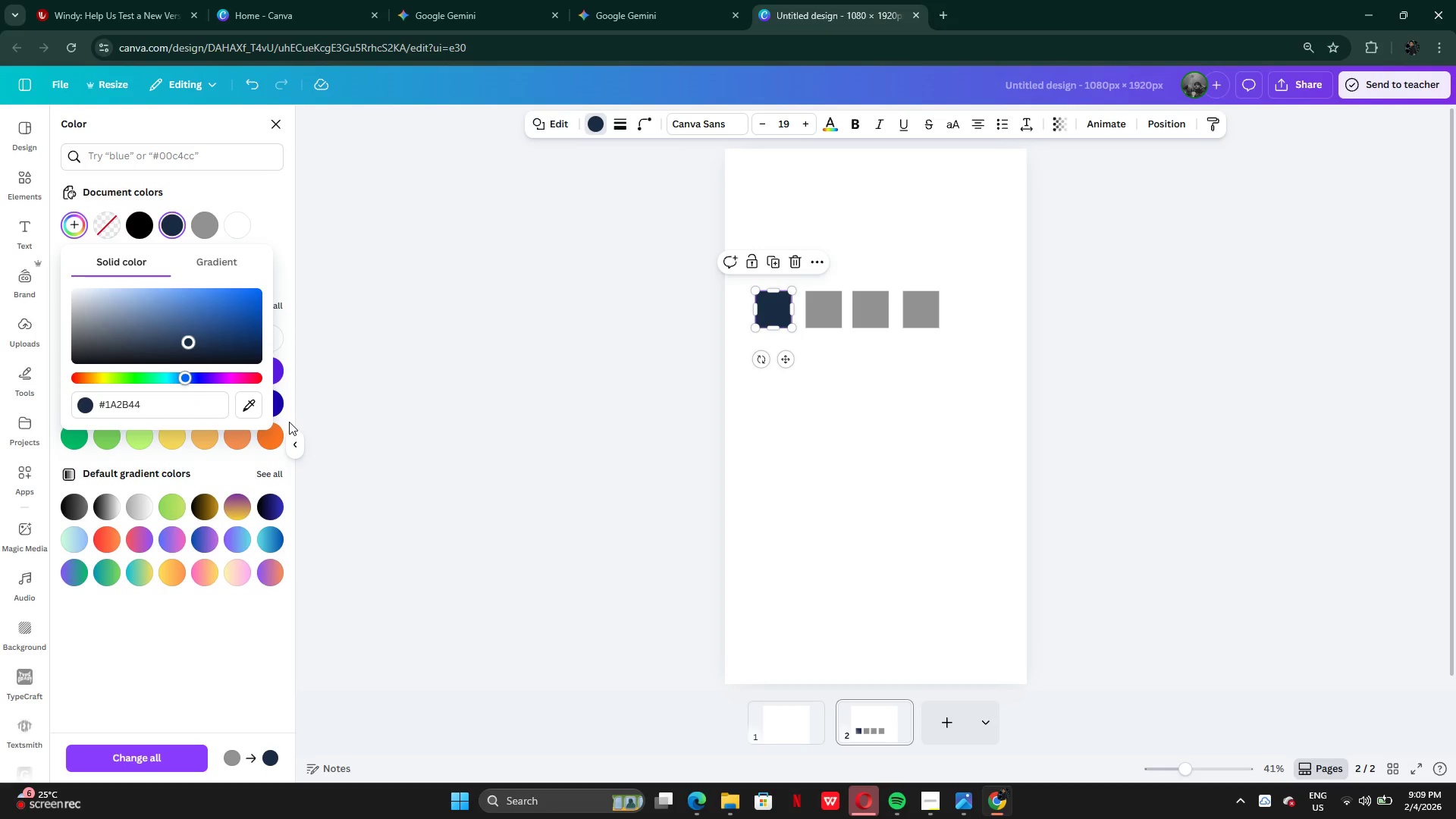 
key(Enter)
 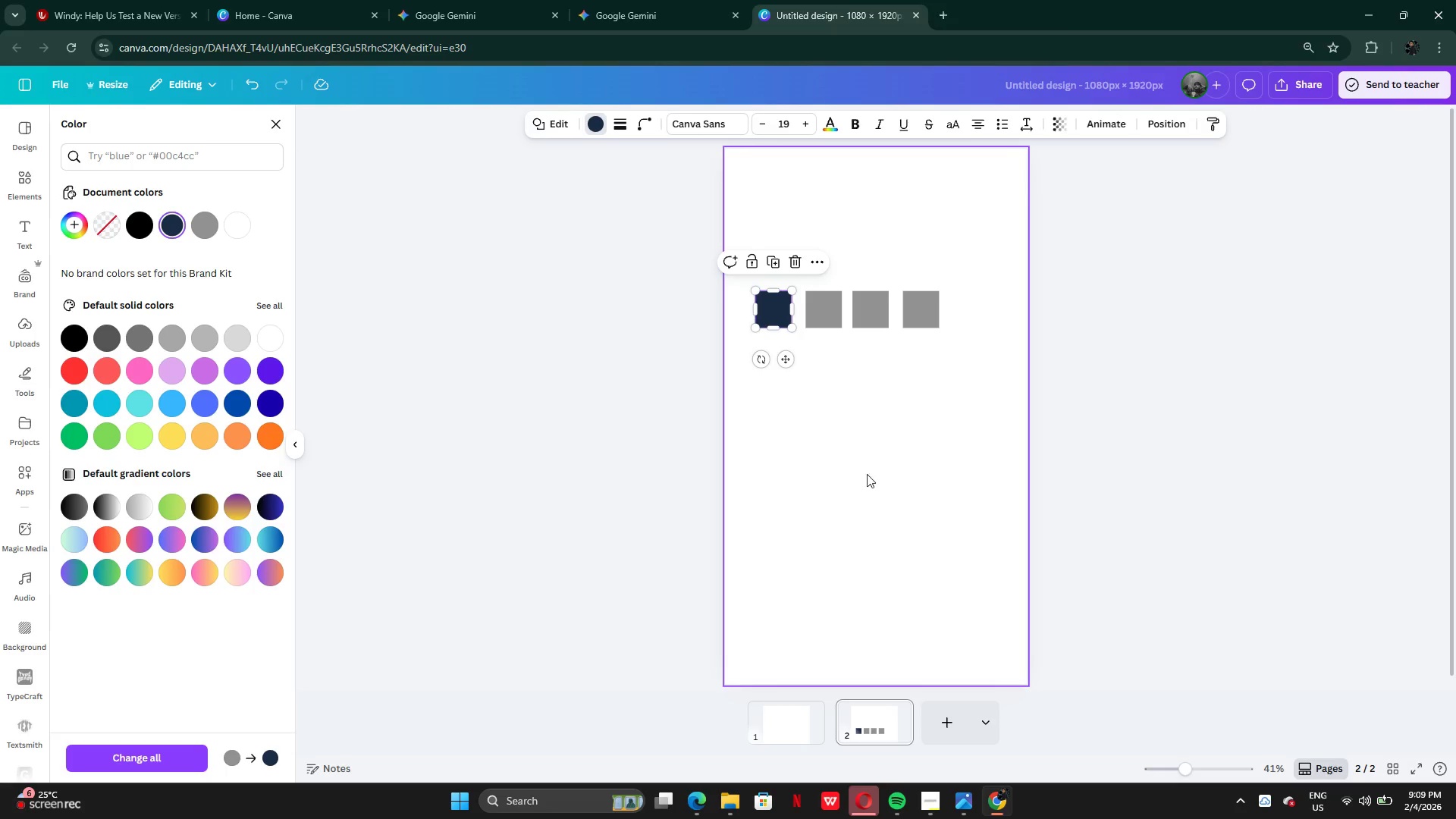 
left_click([902, 473])
 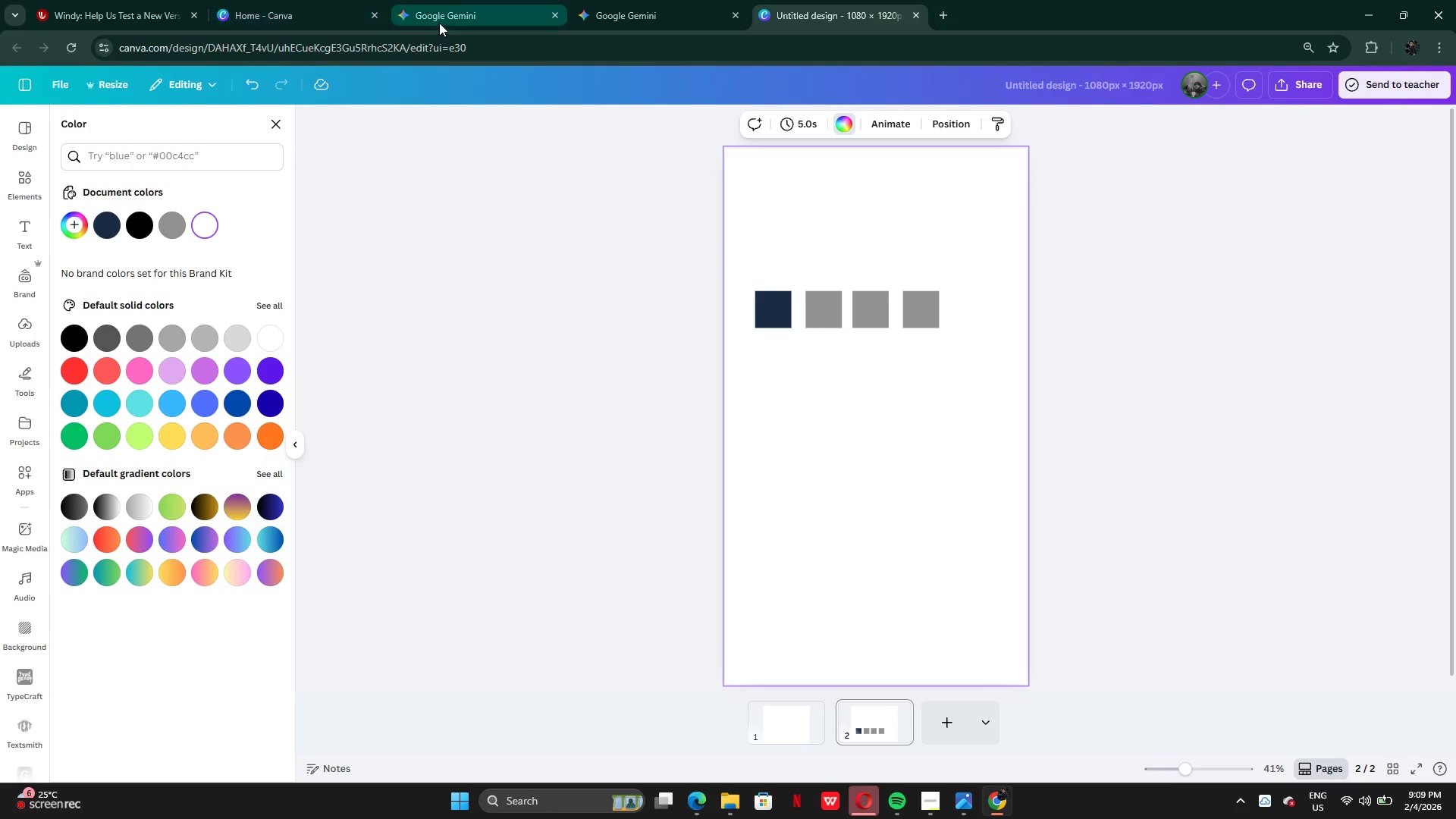 
left_click([303, 19])
 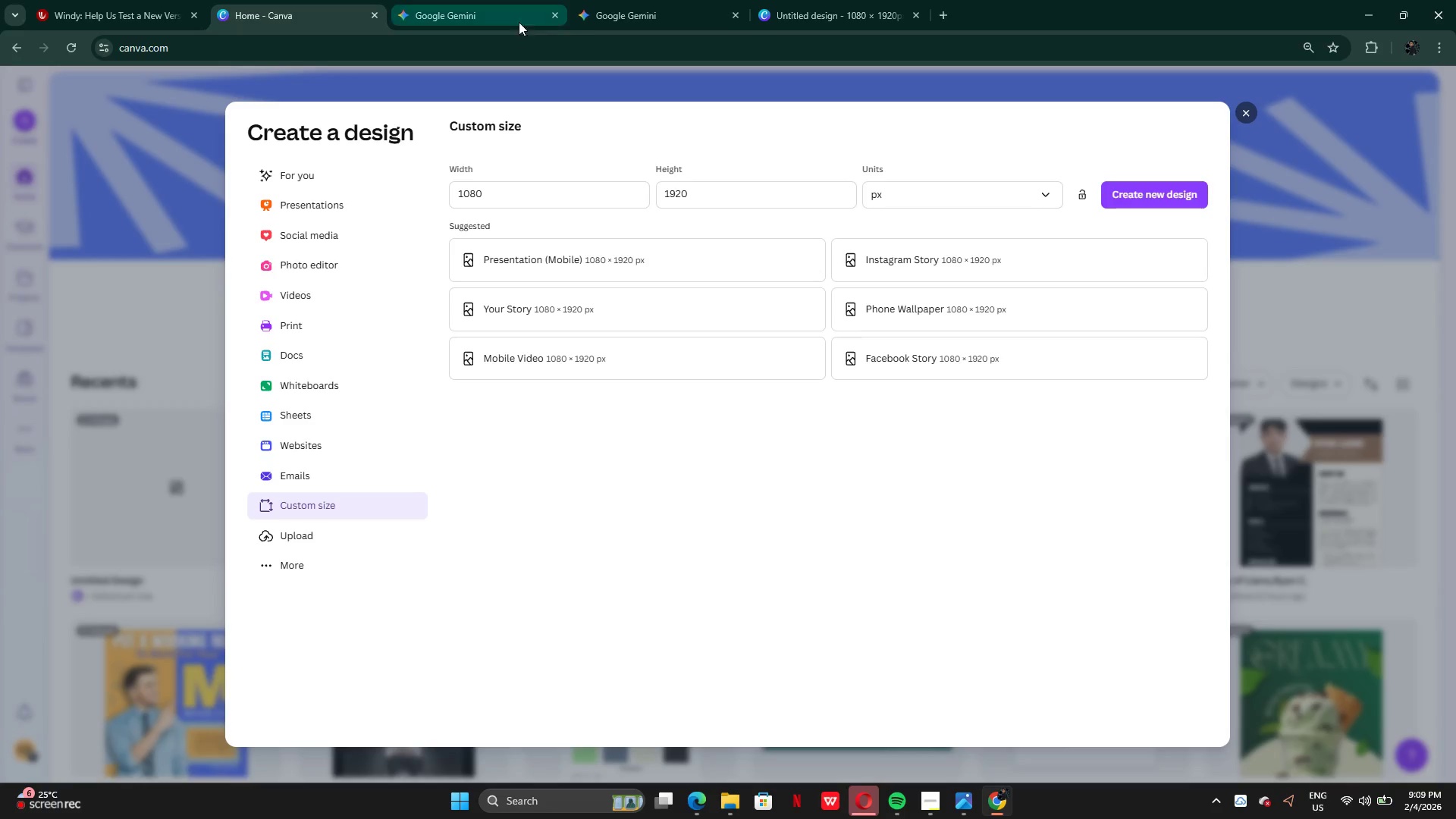 
left_click([635, 17])
 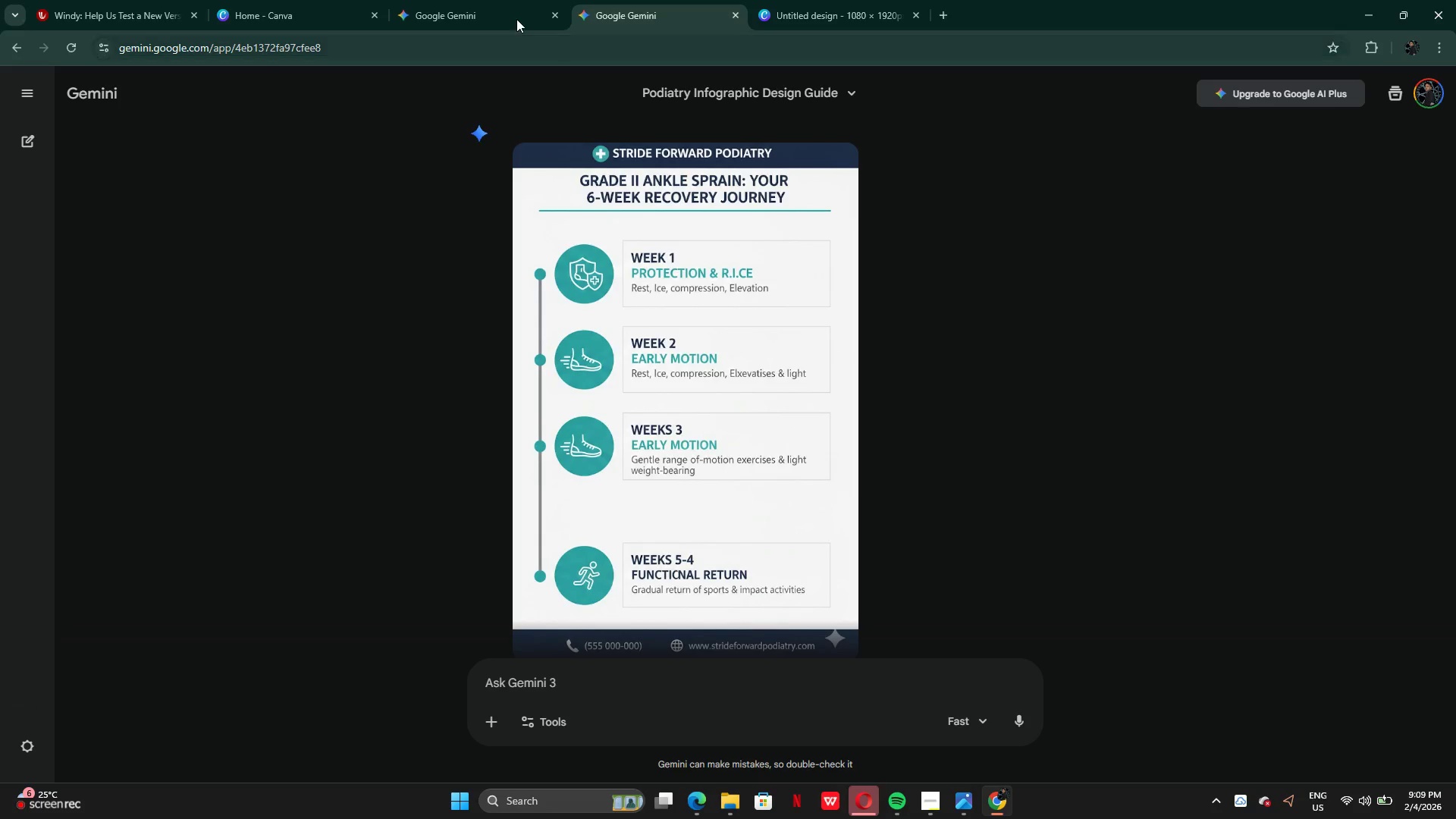 
left_click([511, 18])
 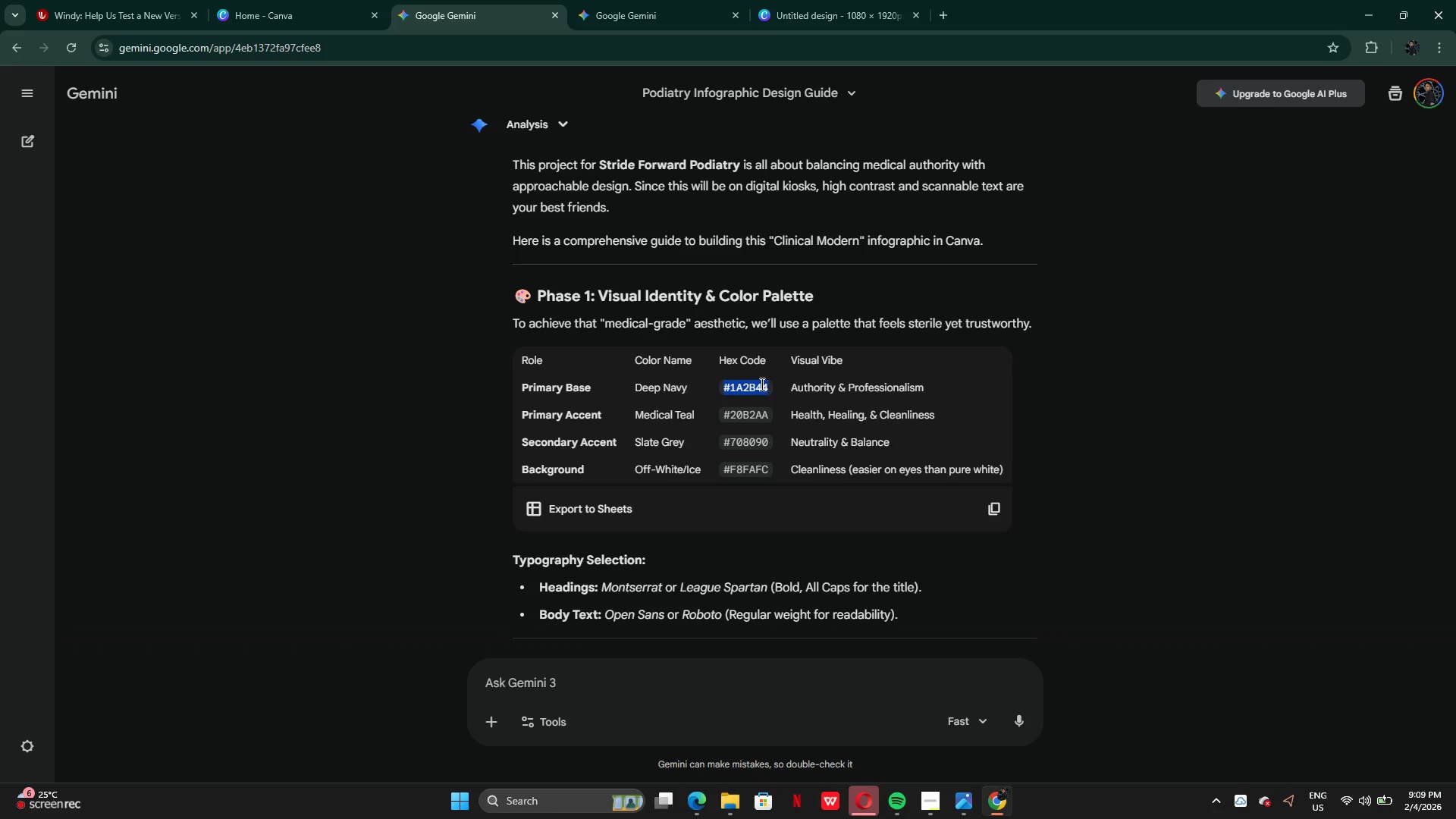 
left_click([756, 408])
 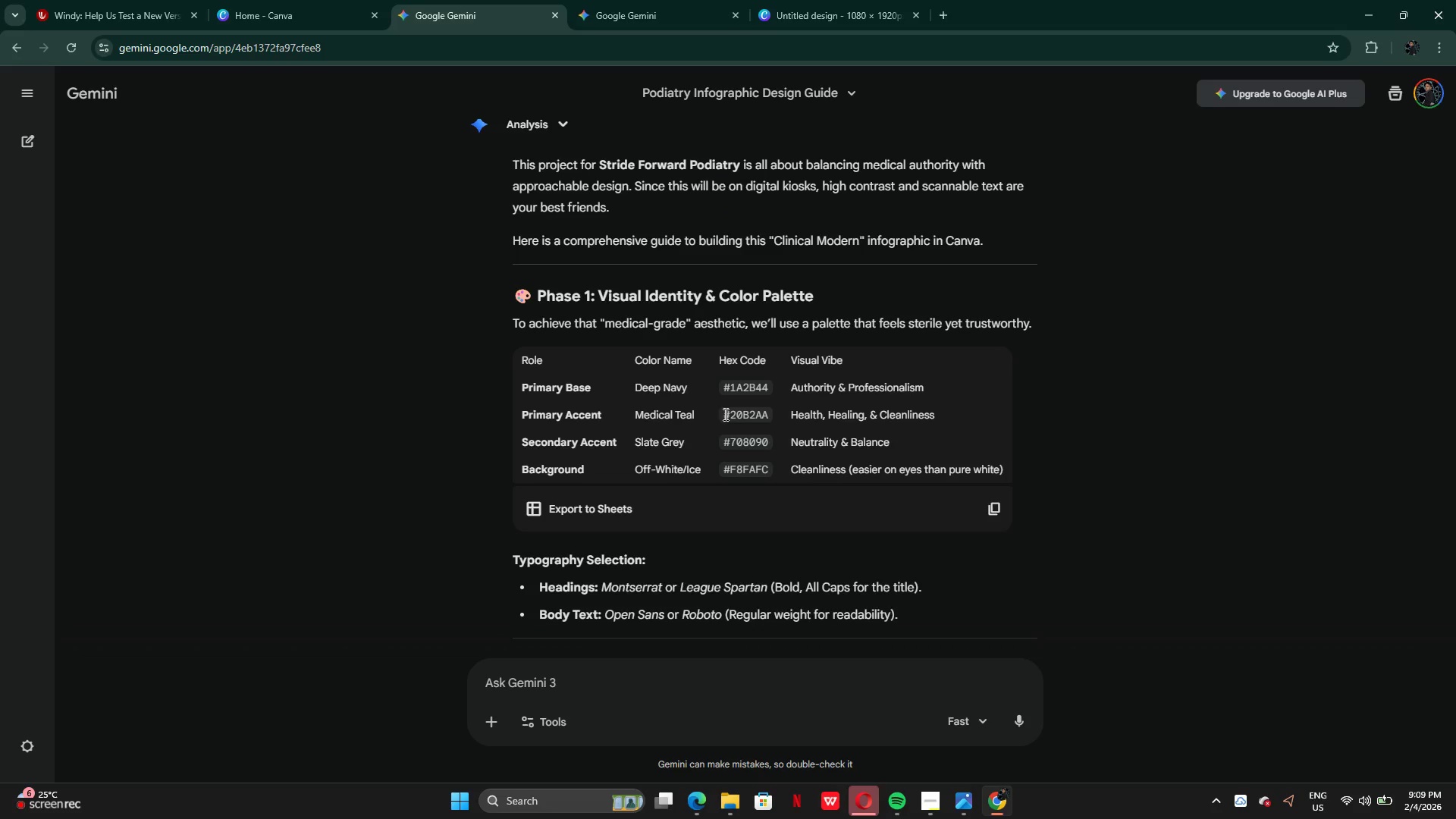 
left_click_drag(start_coordinate=[724, 414], to_coordinate=[767, 421])
 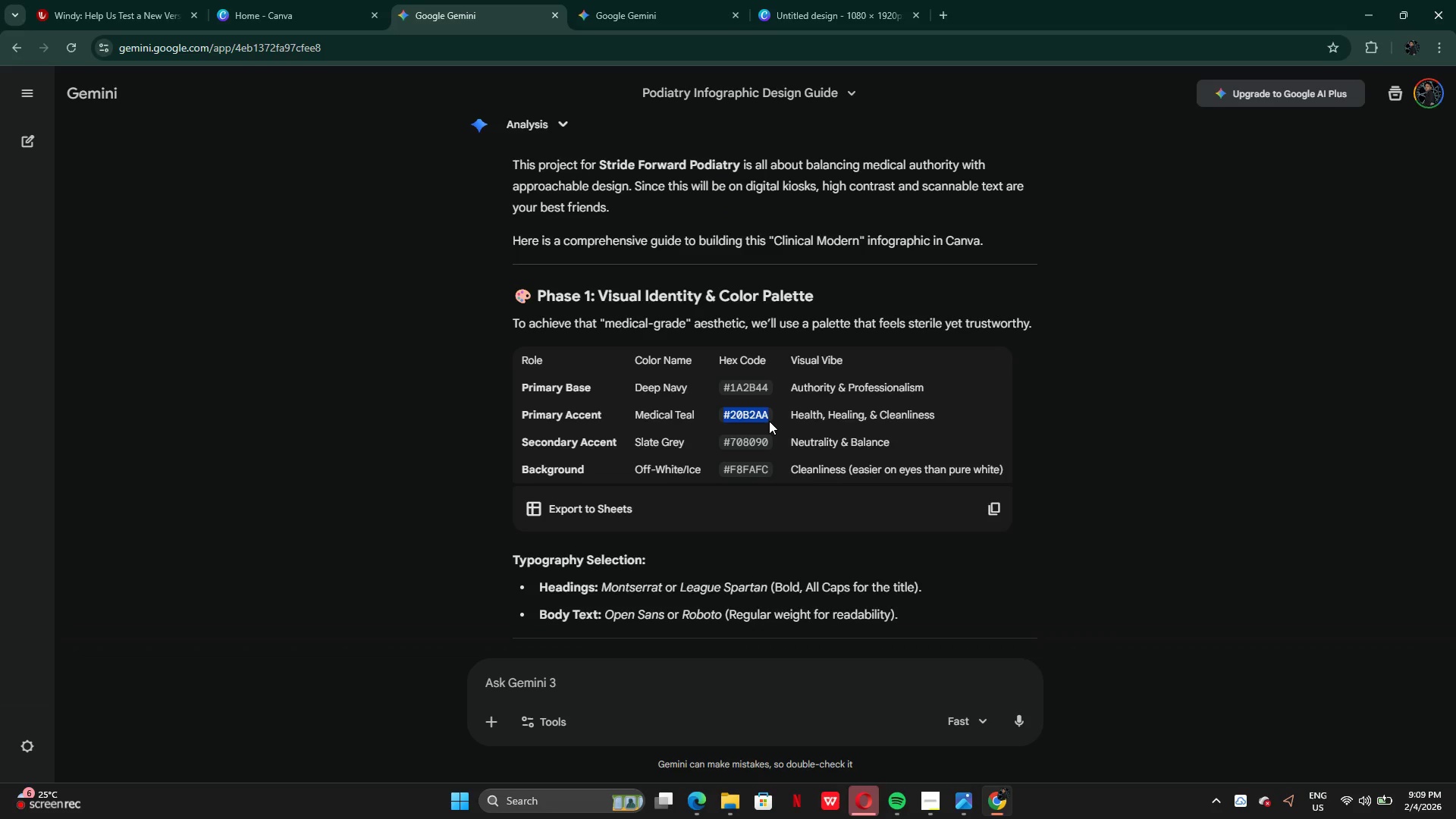 
key(Control+C)
 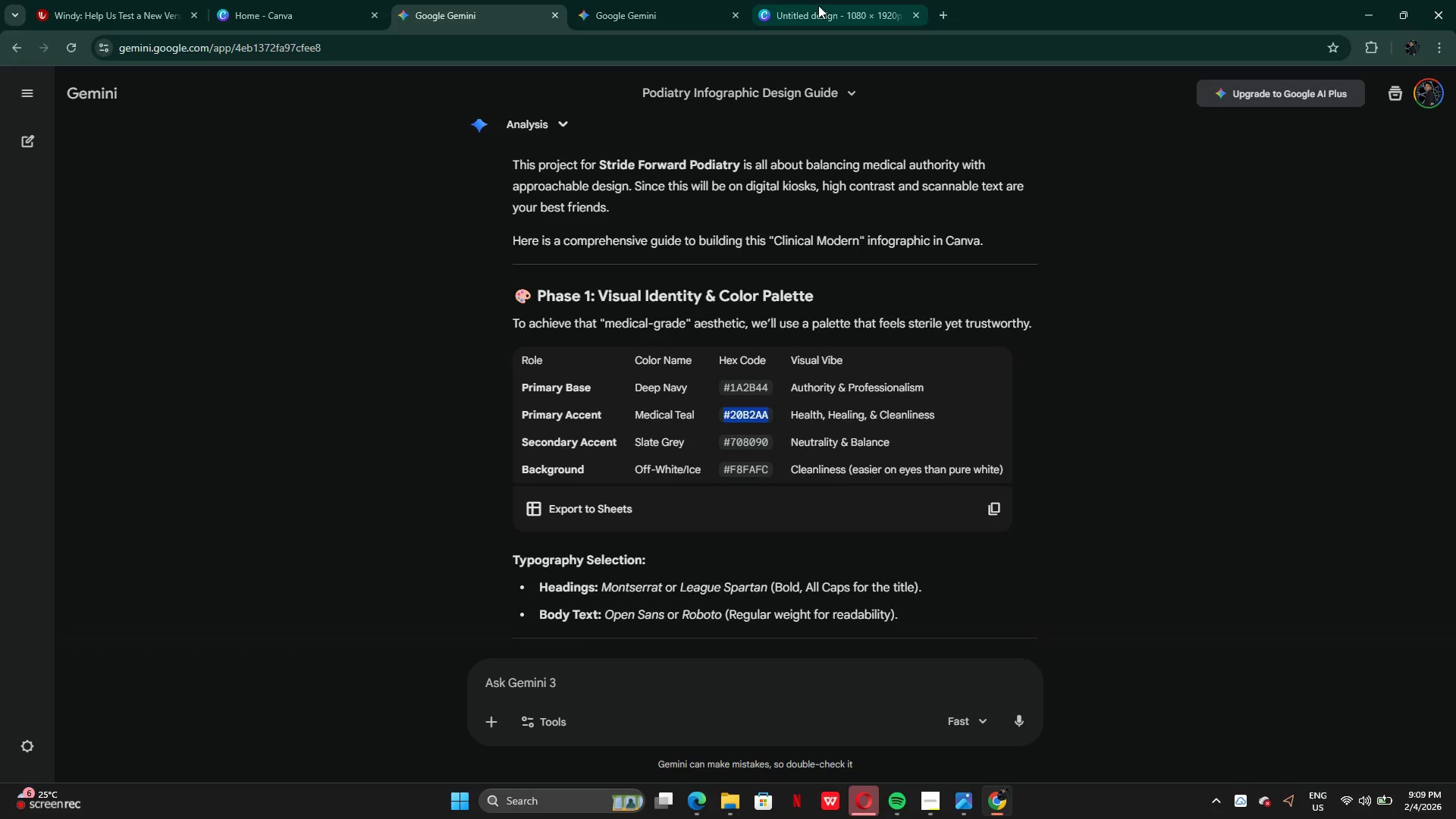 
left_click([818, 5])
 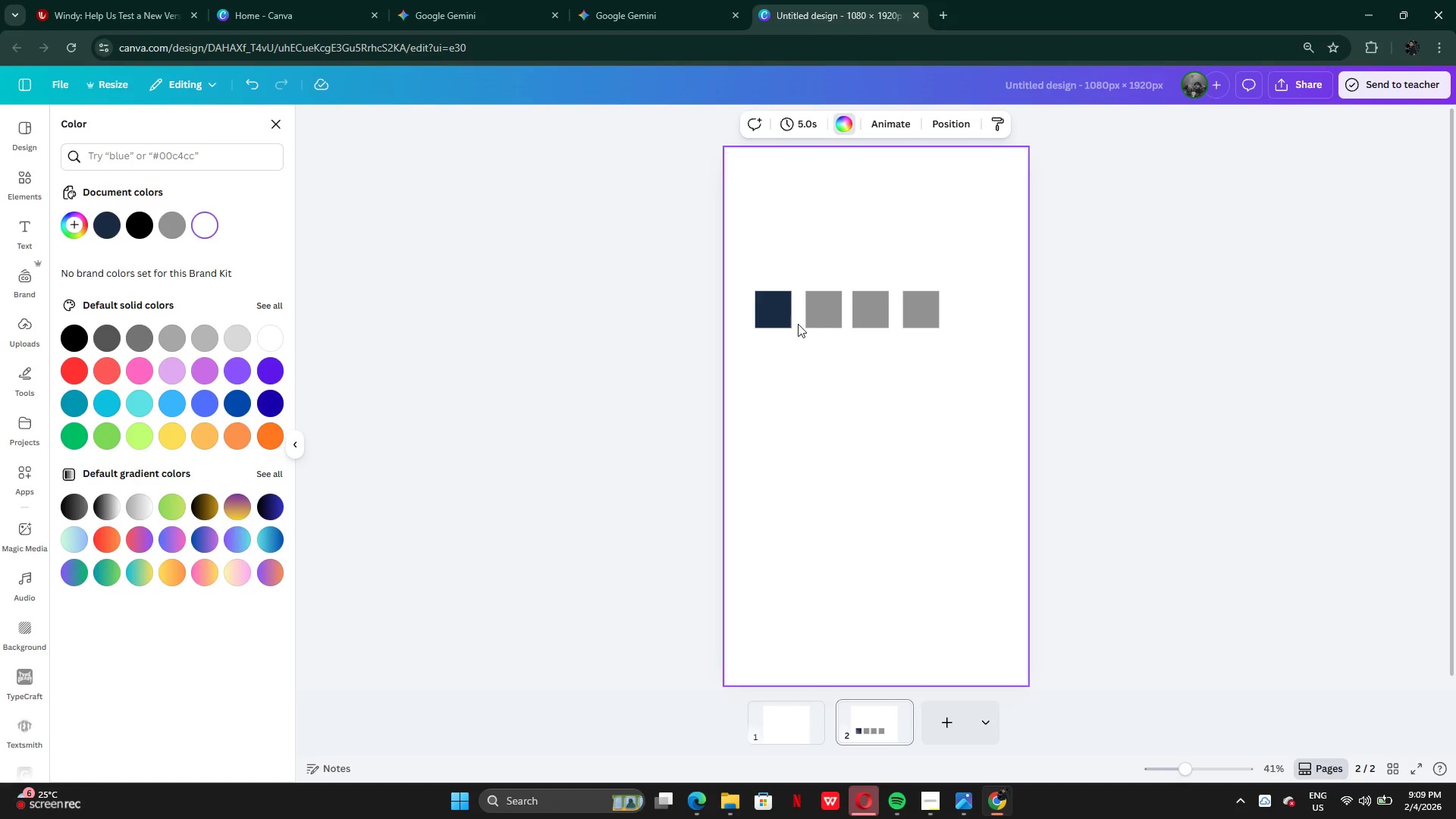 
left_click([808, 318])
 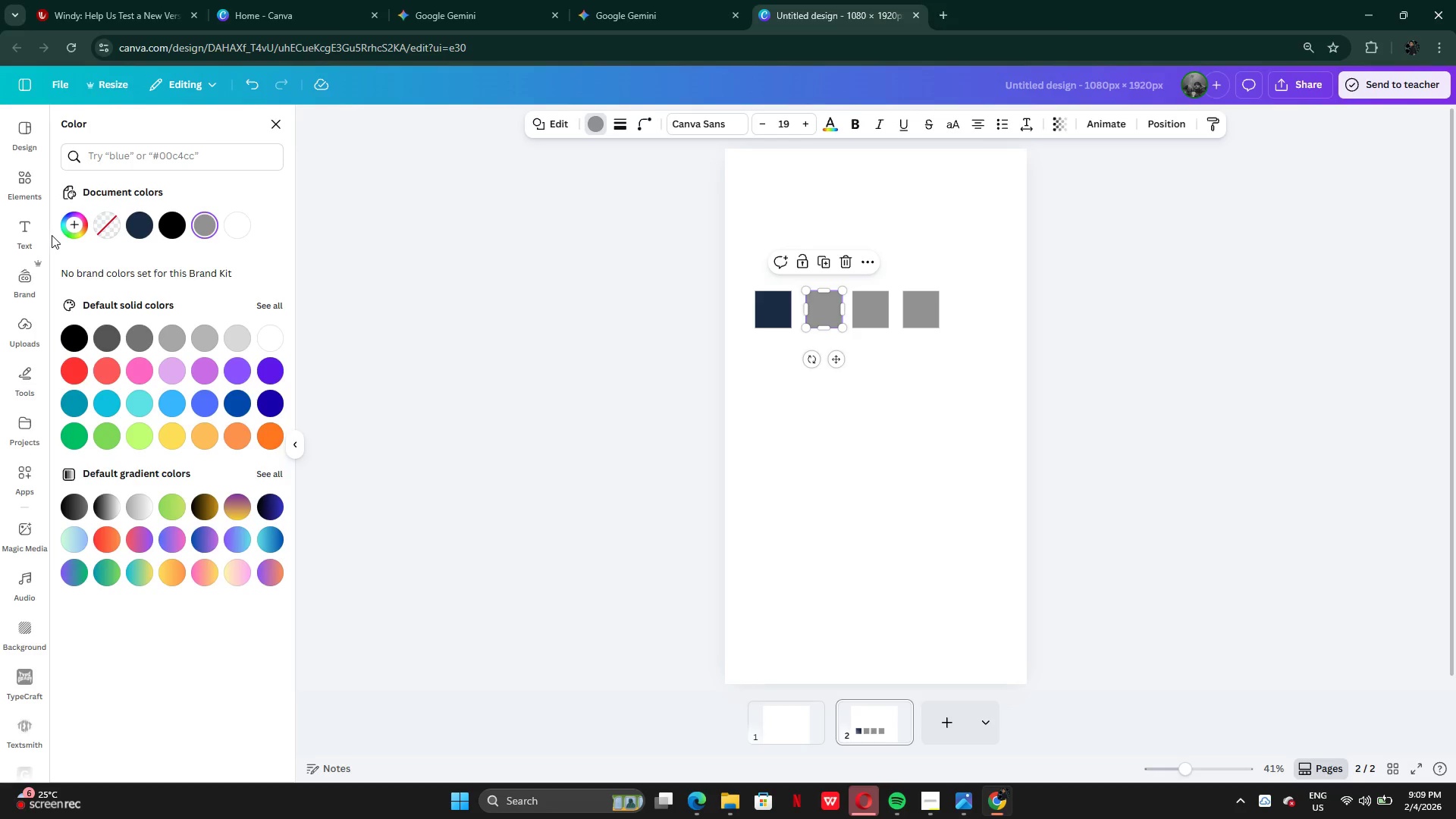 
left_click([71, 228])
 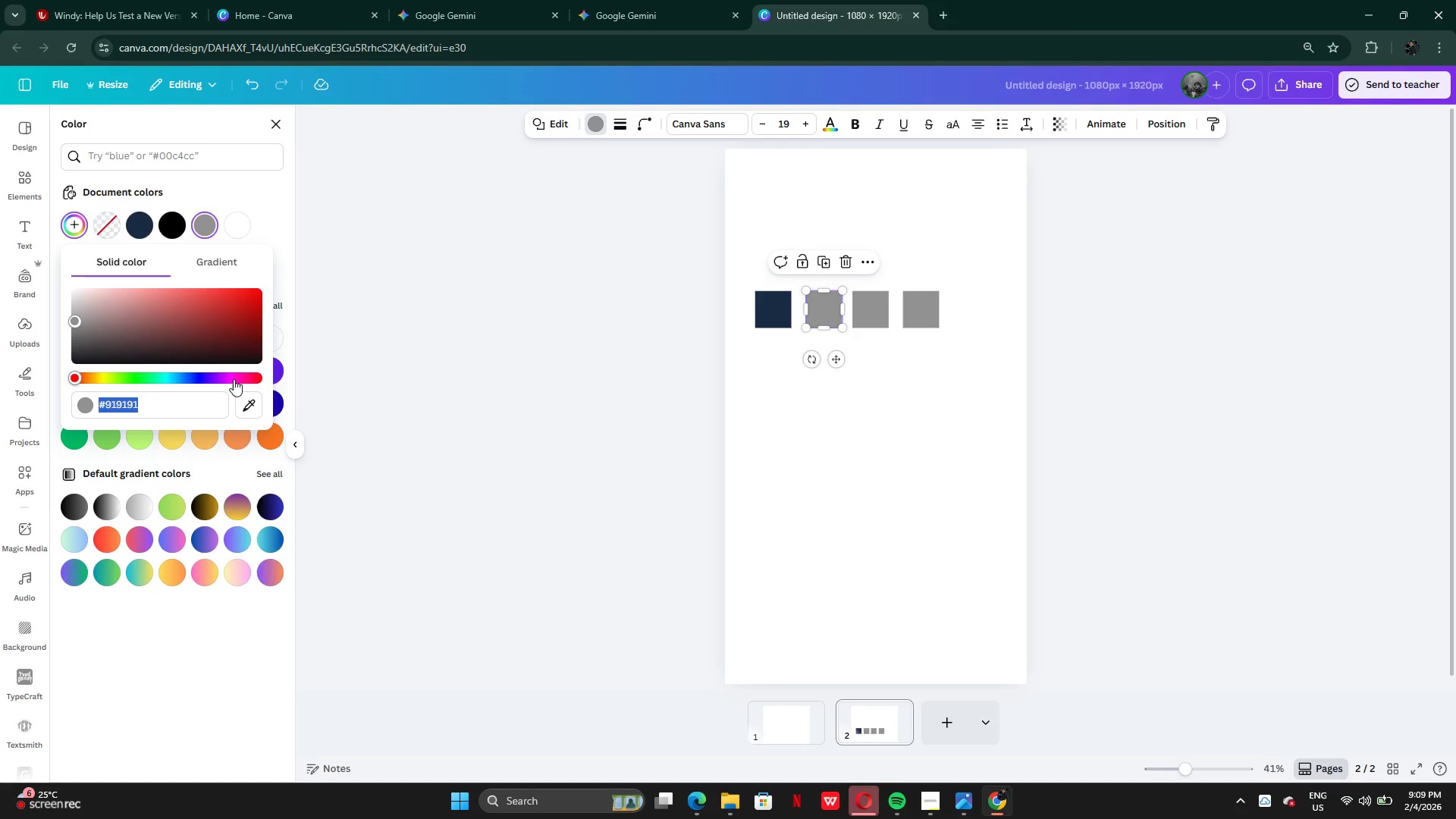 
key(Control+V)
 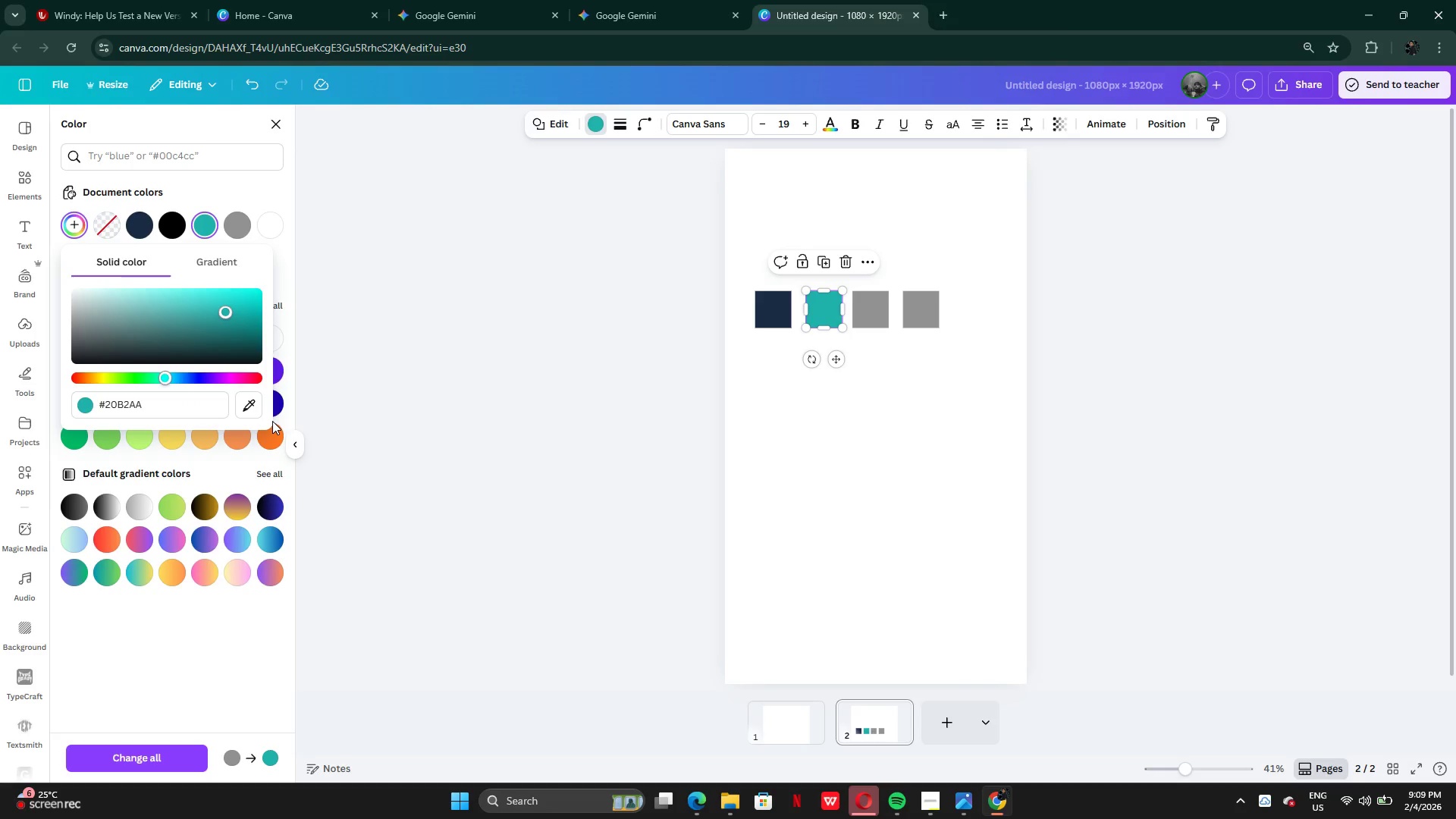 
key(Enter)
 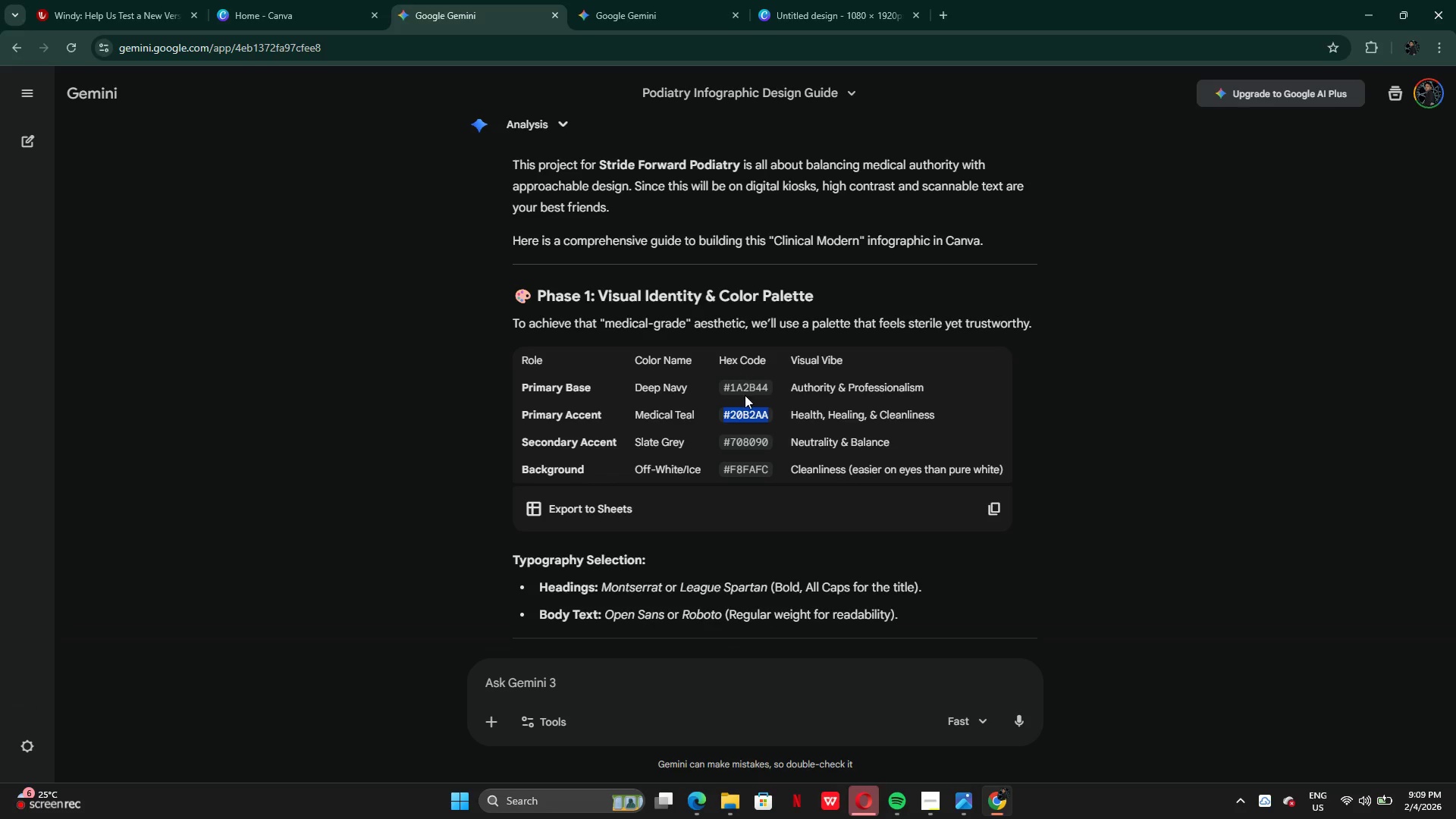 
left_click([745, 441])
 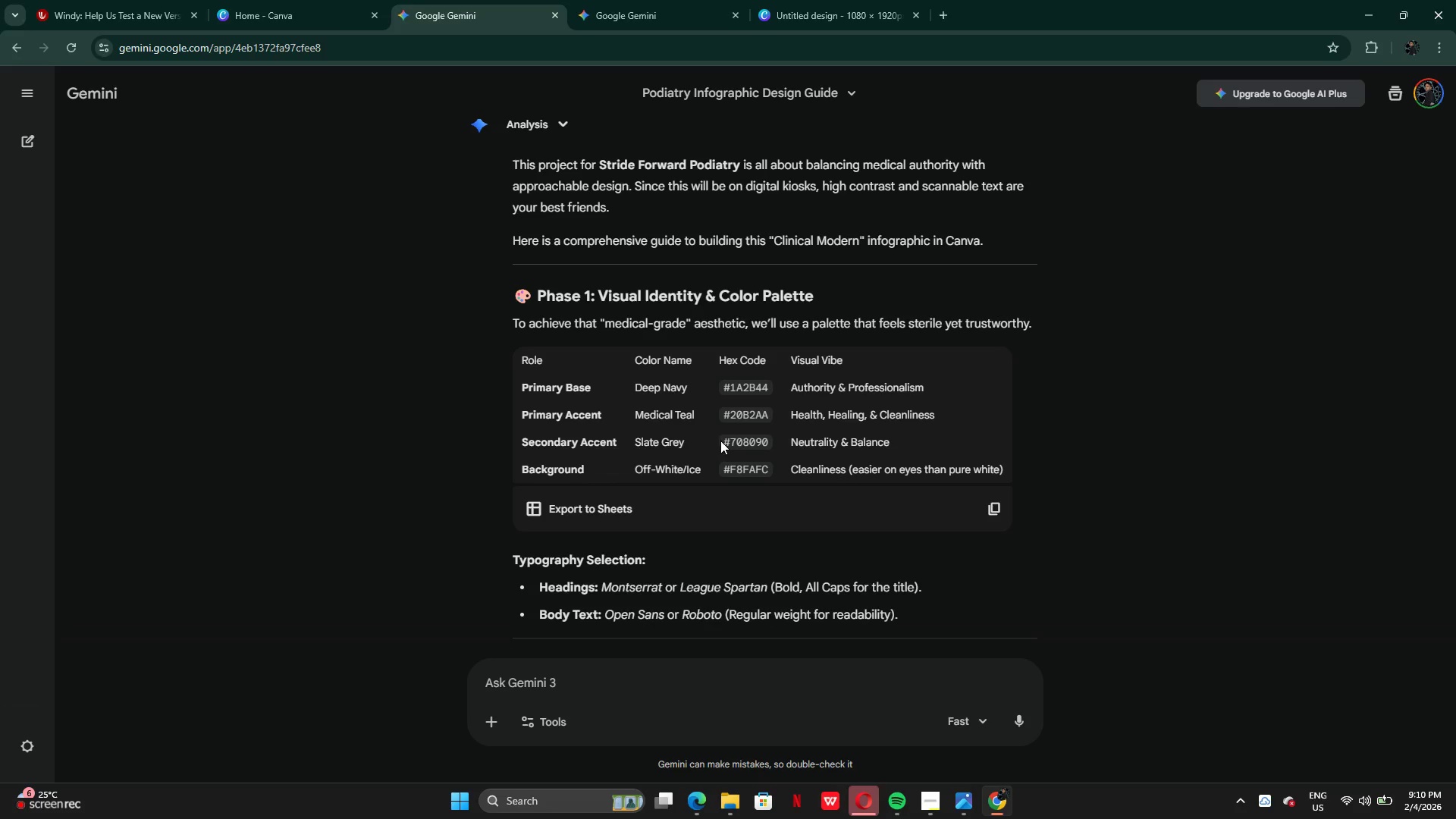 
left_click_drag(start_coordinate=[720, 441], to_coordinate=[773, 450])
 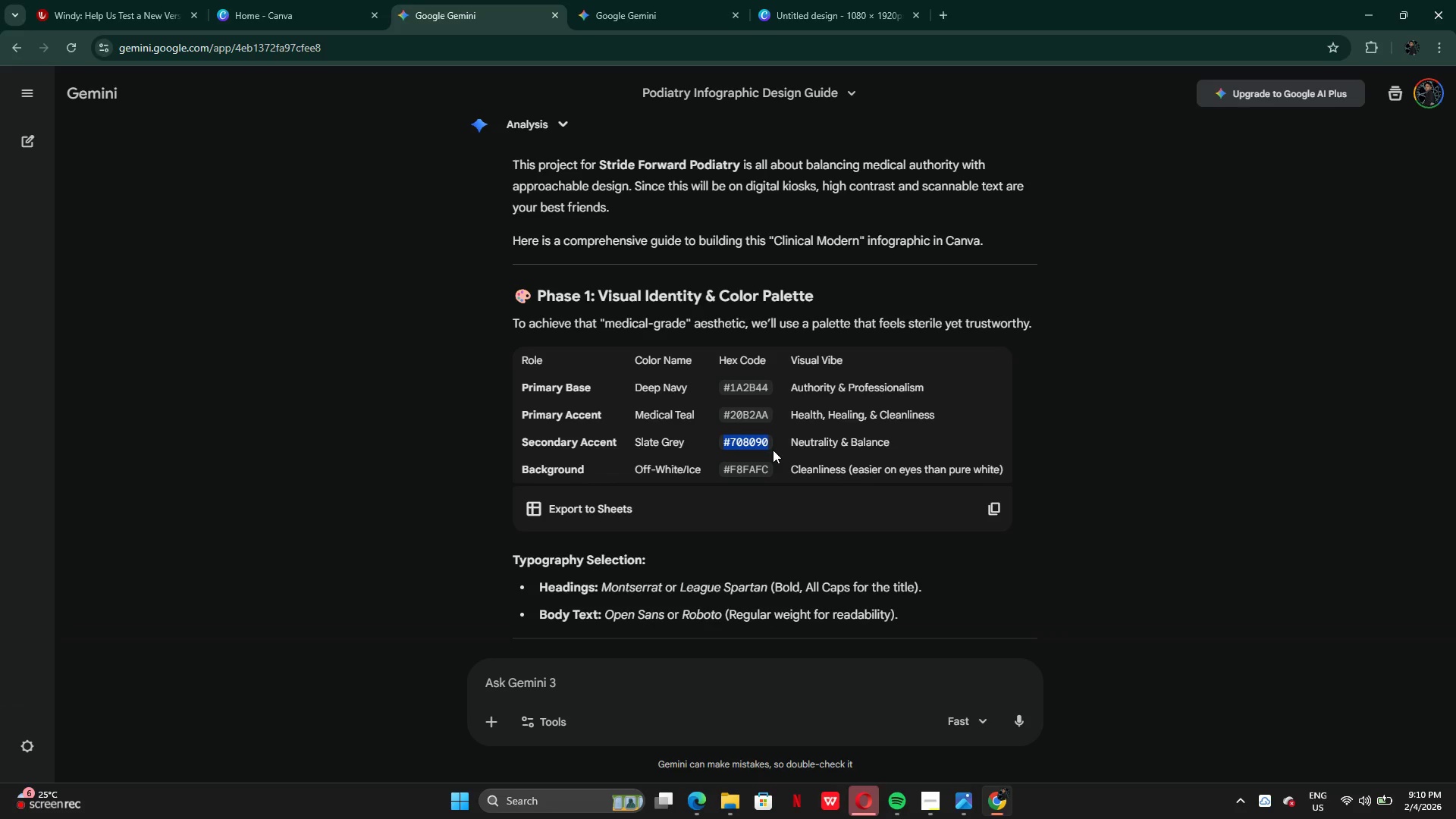 
key(Control+C)
 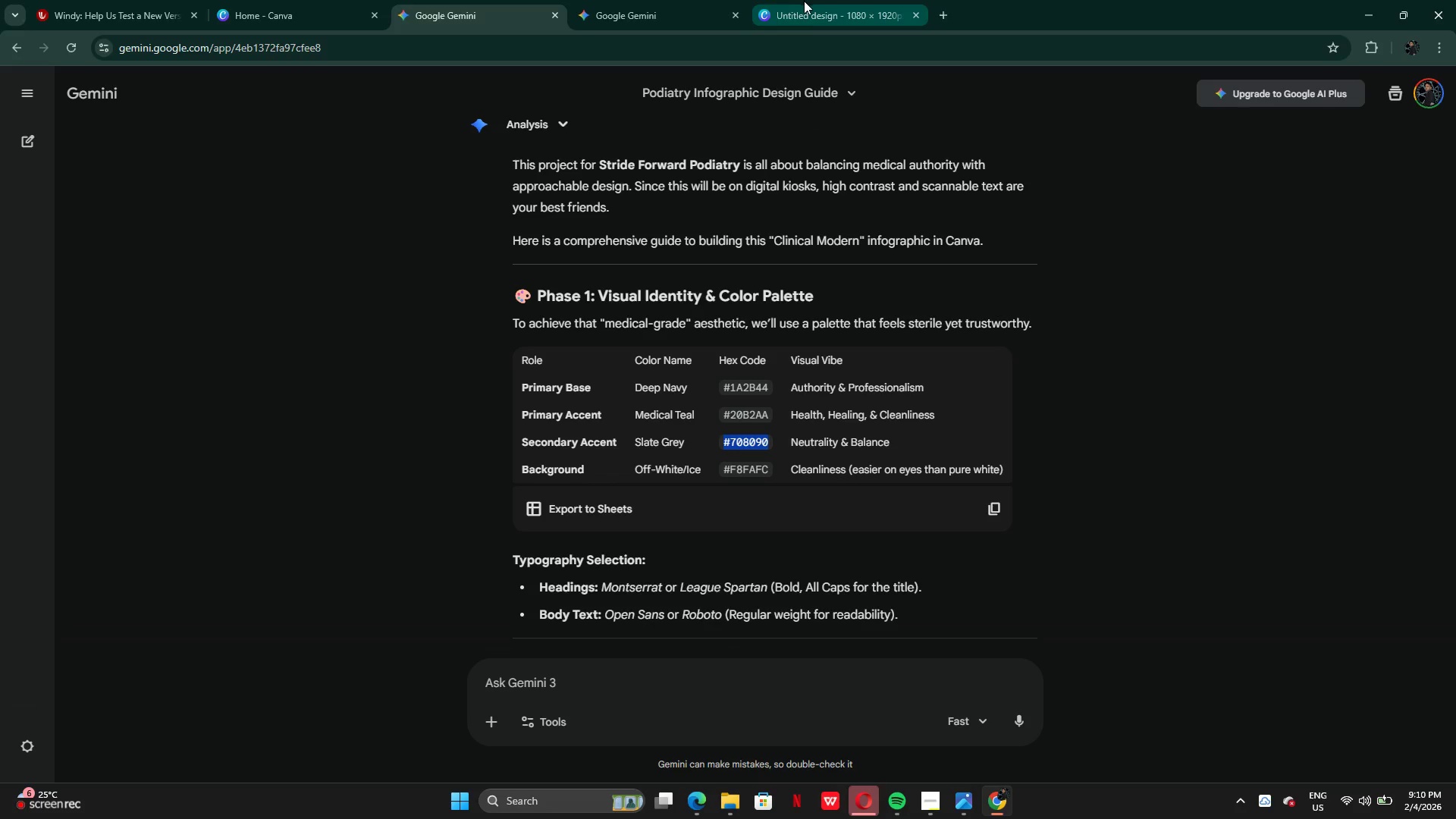 
left_click([811, 12])
 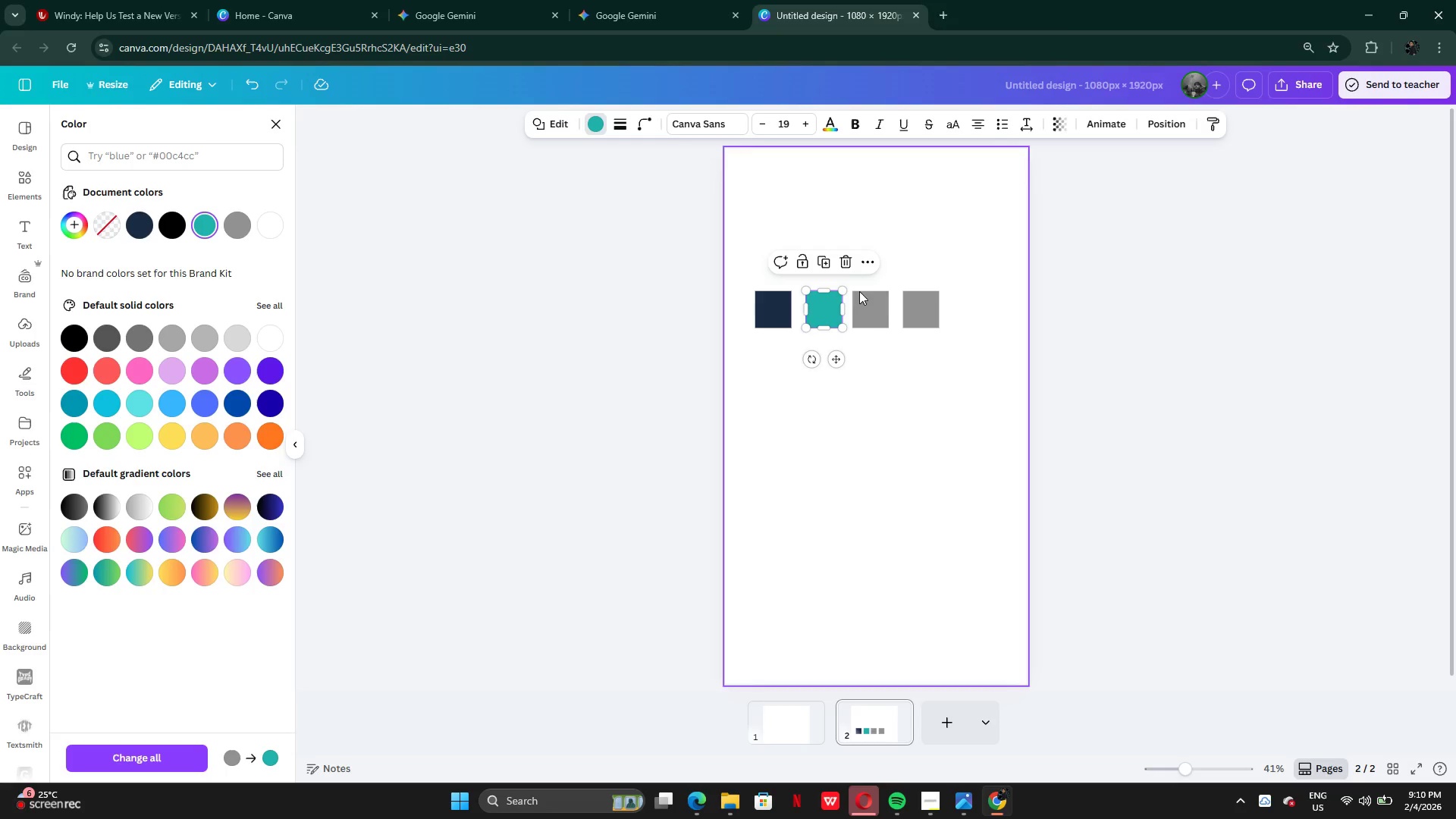 
left_click([855, 297])
 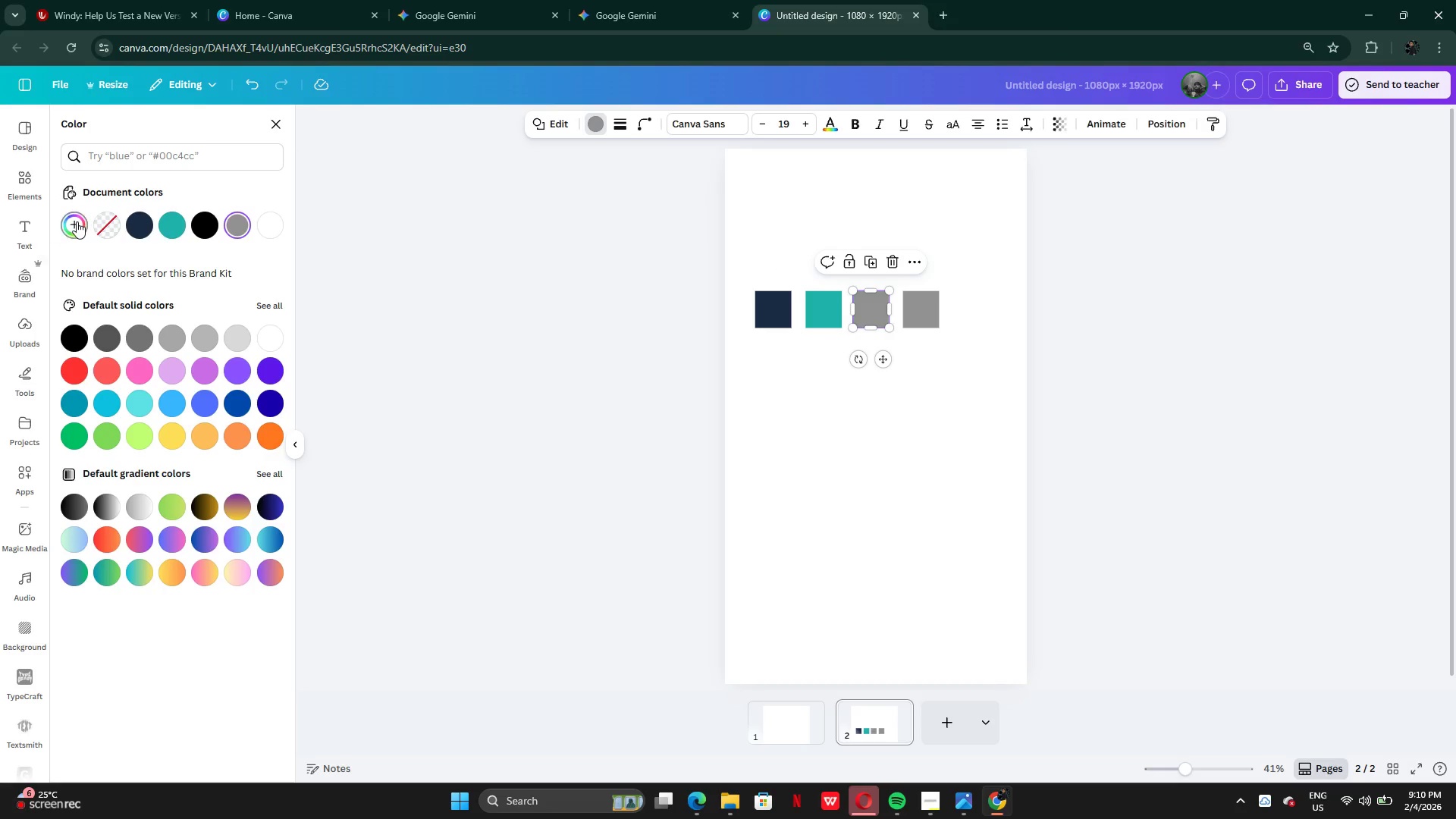 
key(Control+V)
 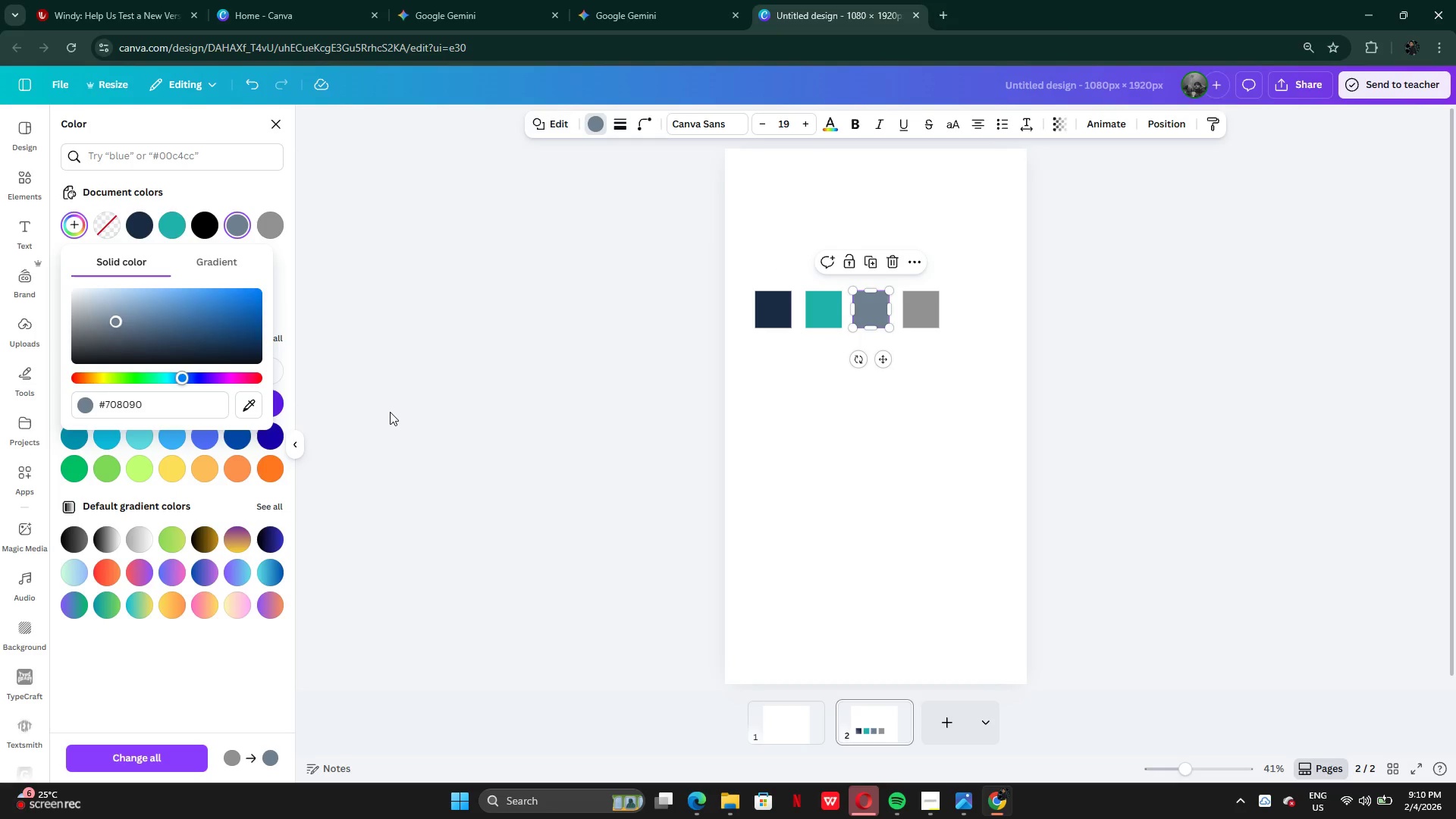 
key(Enter)
 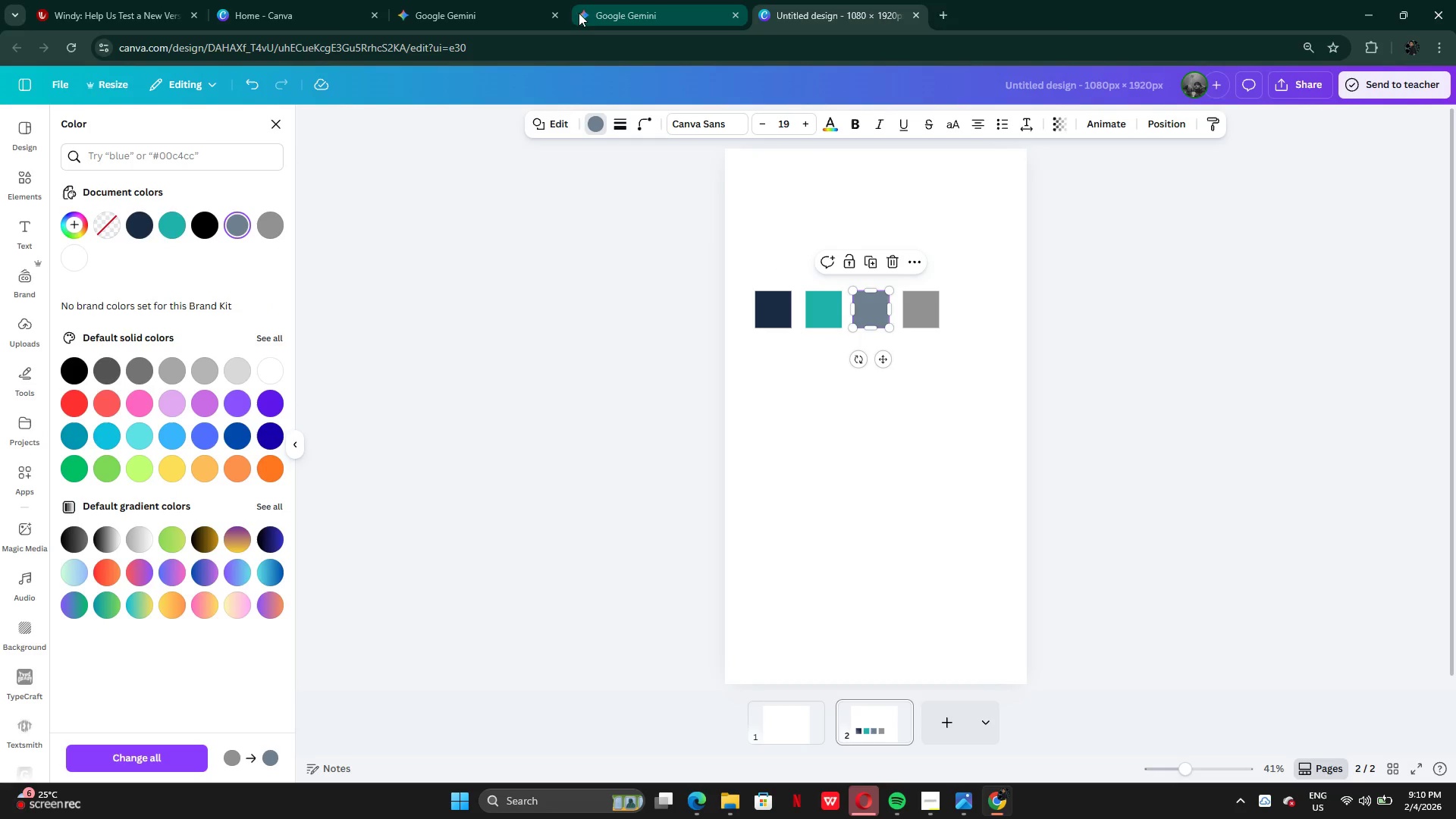 
left_click([455, 13])
 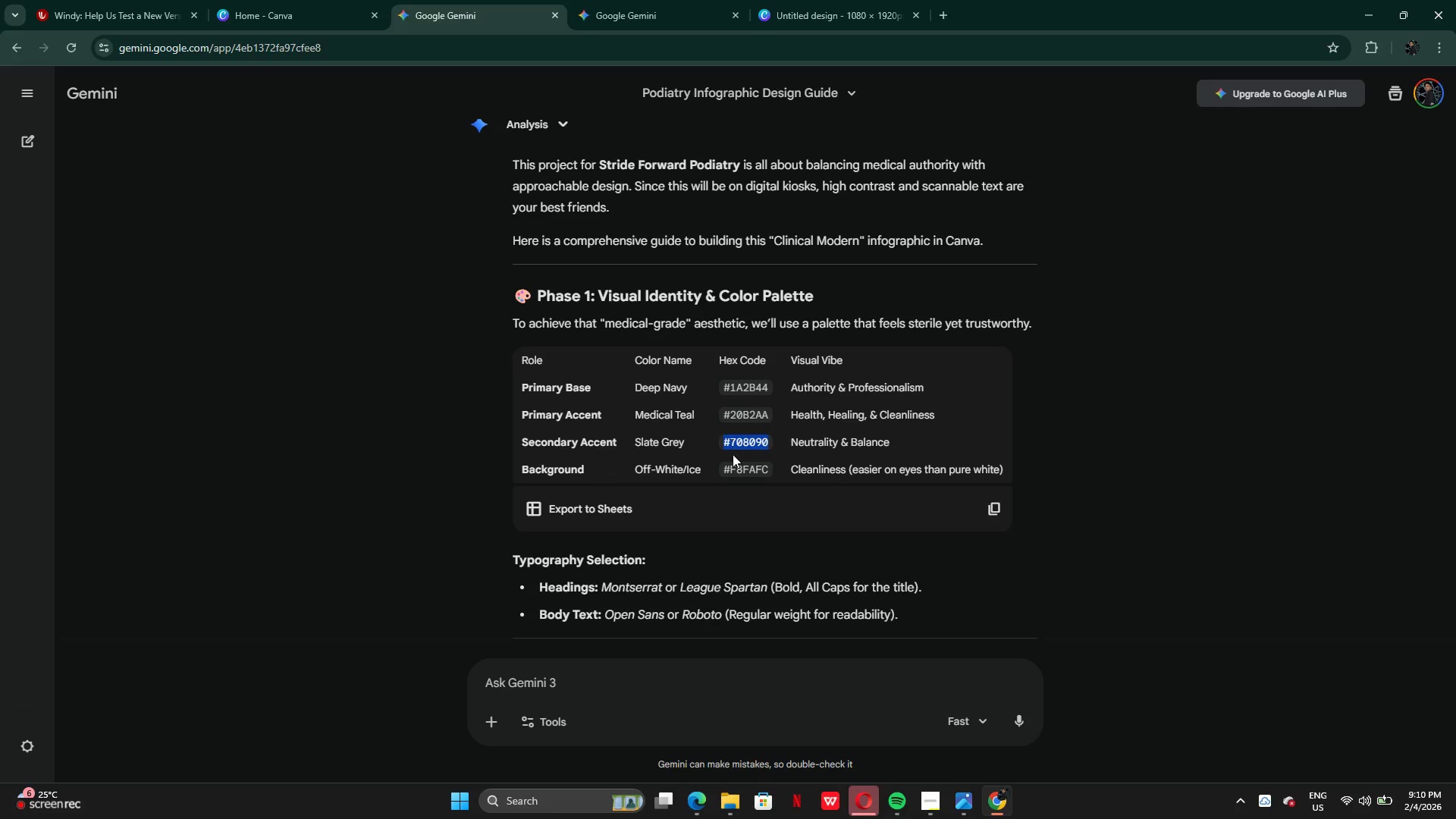 
left_click([739, 465])
 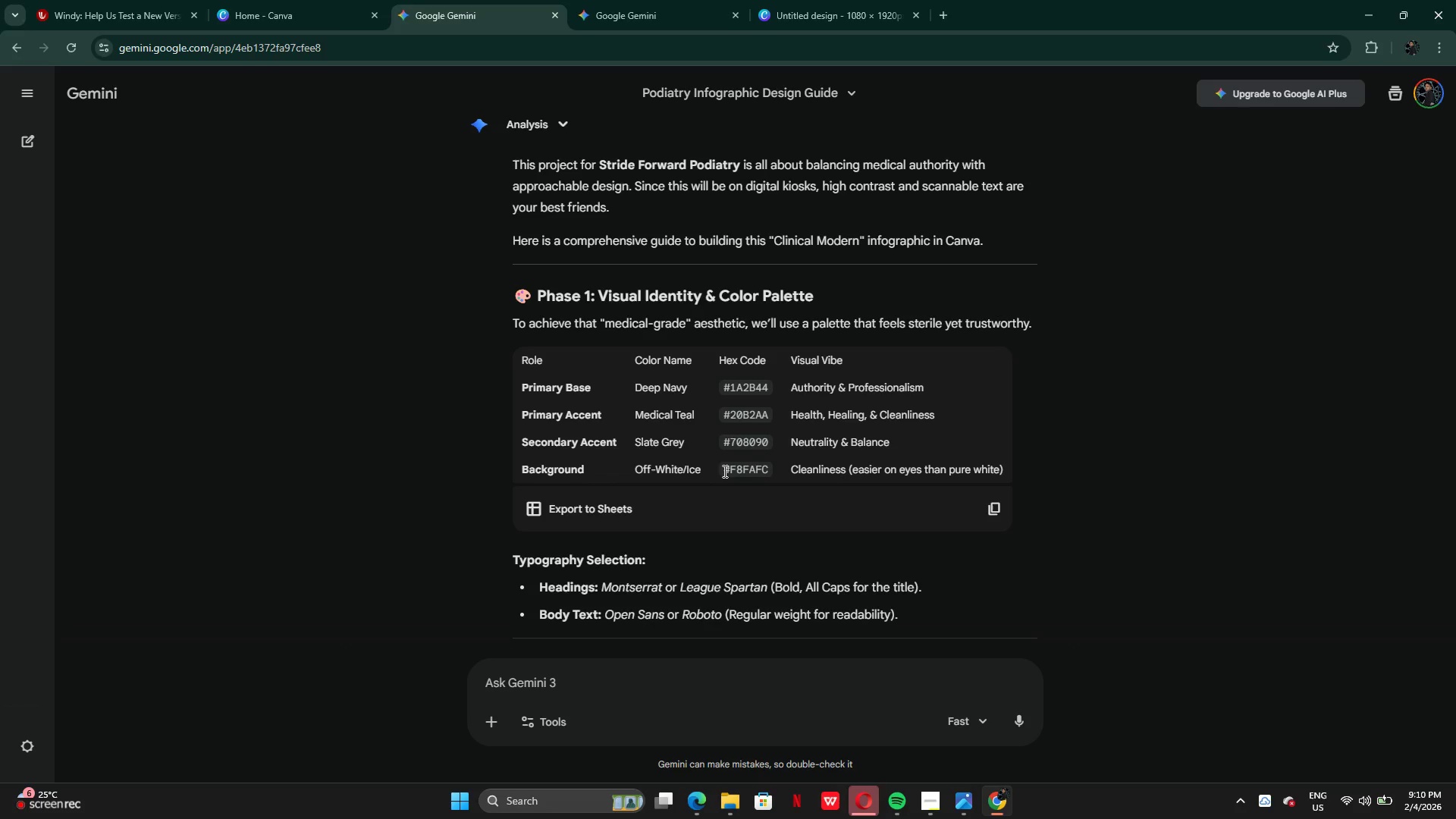 
left_click_drag(start_coordinate=[723, 471], to_coordinate=[770, 476])
 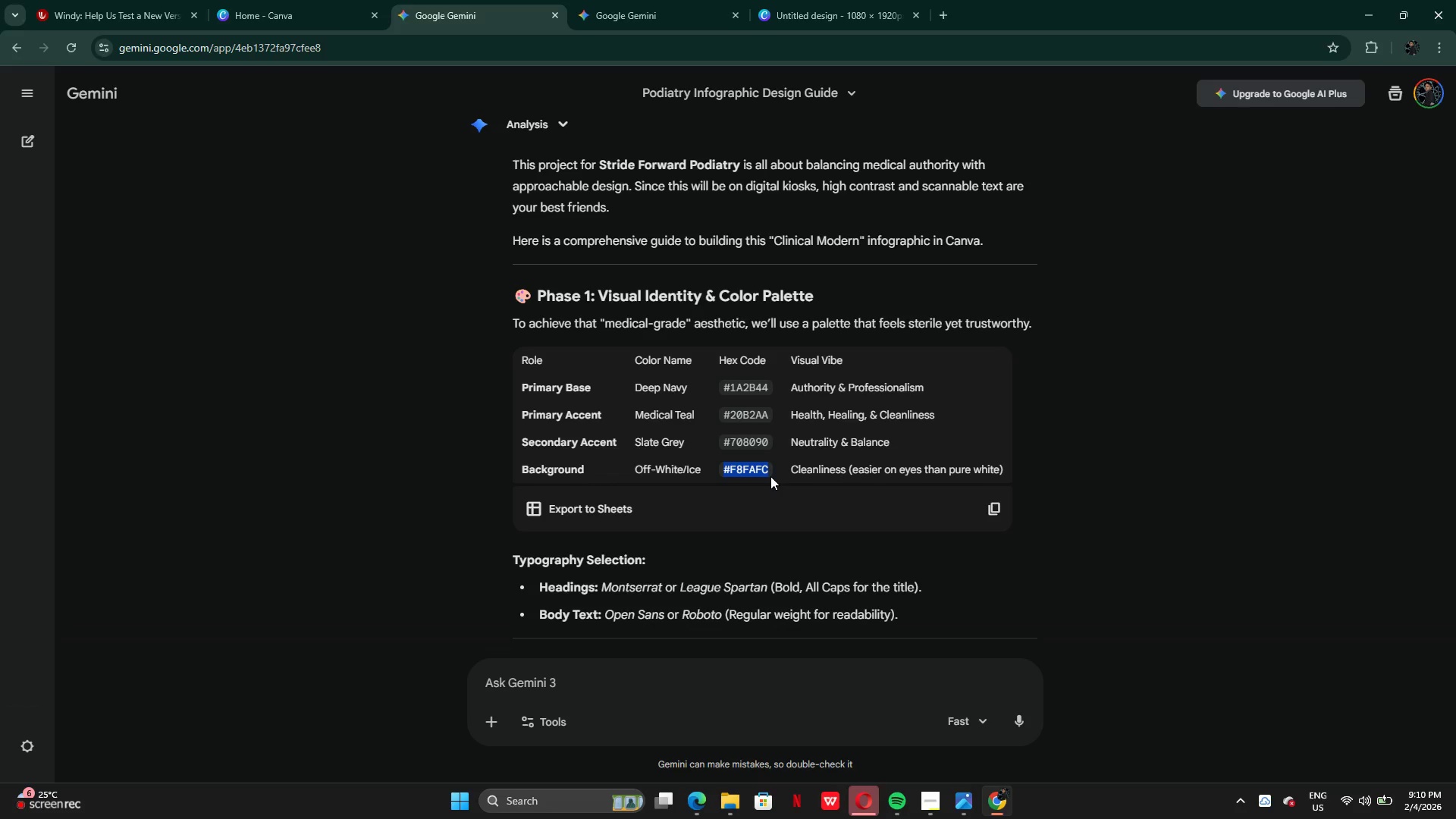 
key(Control+C)
 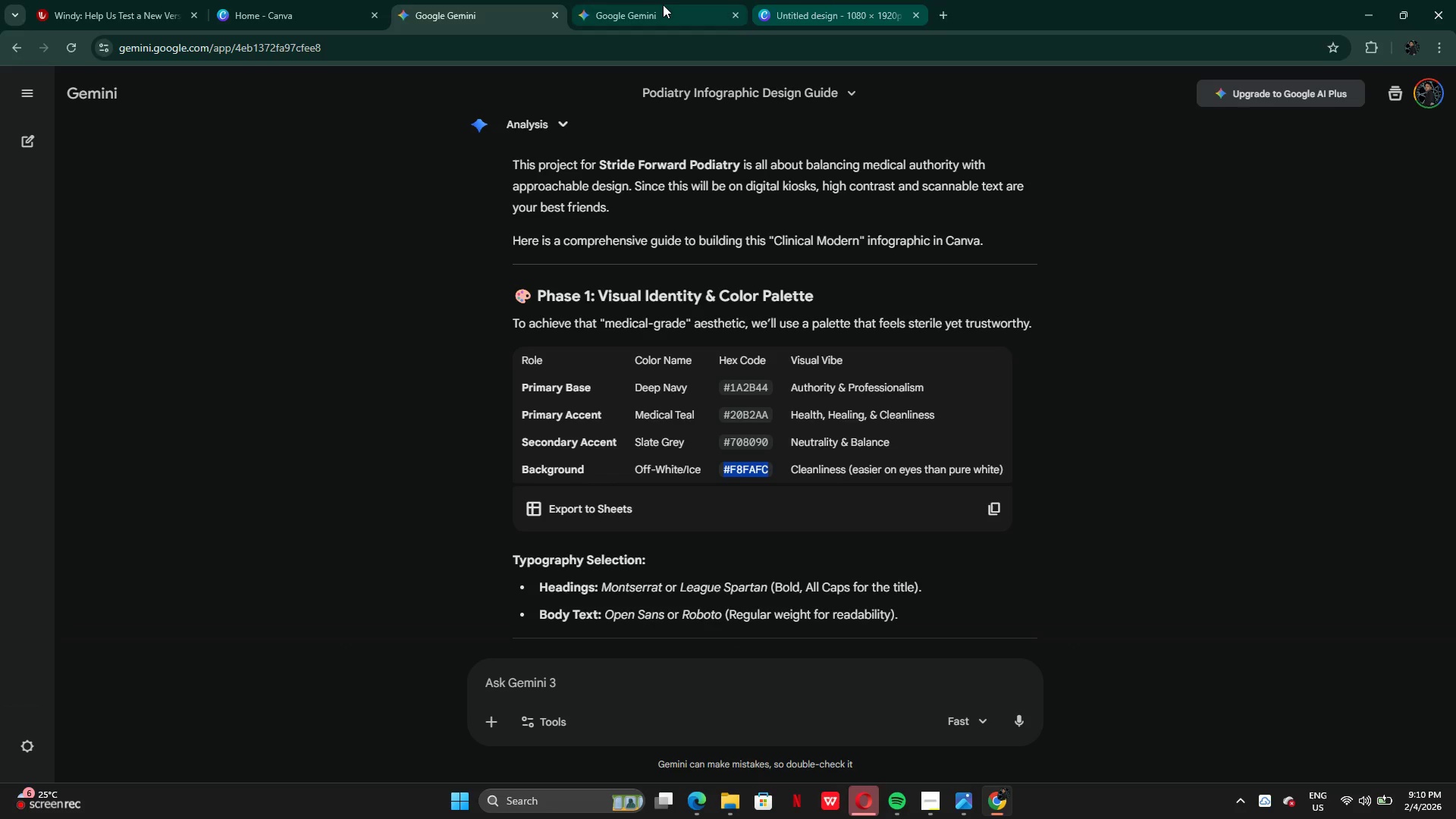 
left_click([659, 4])
 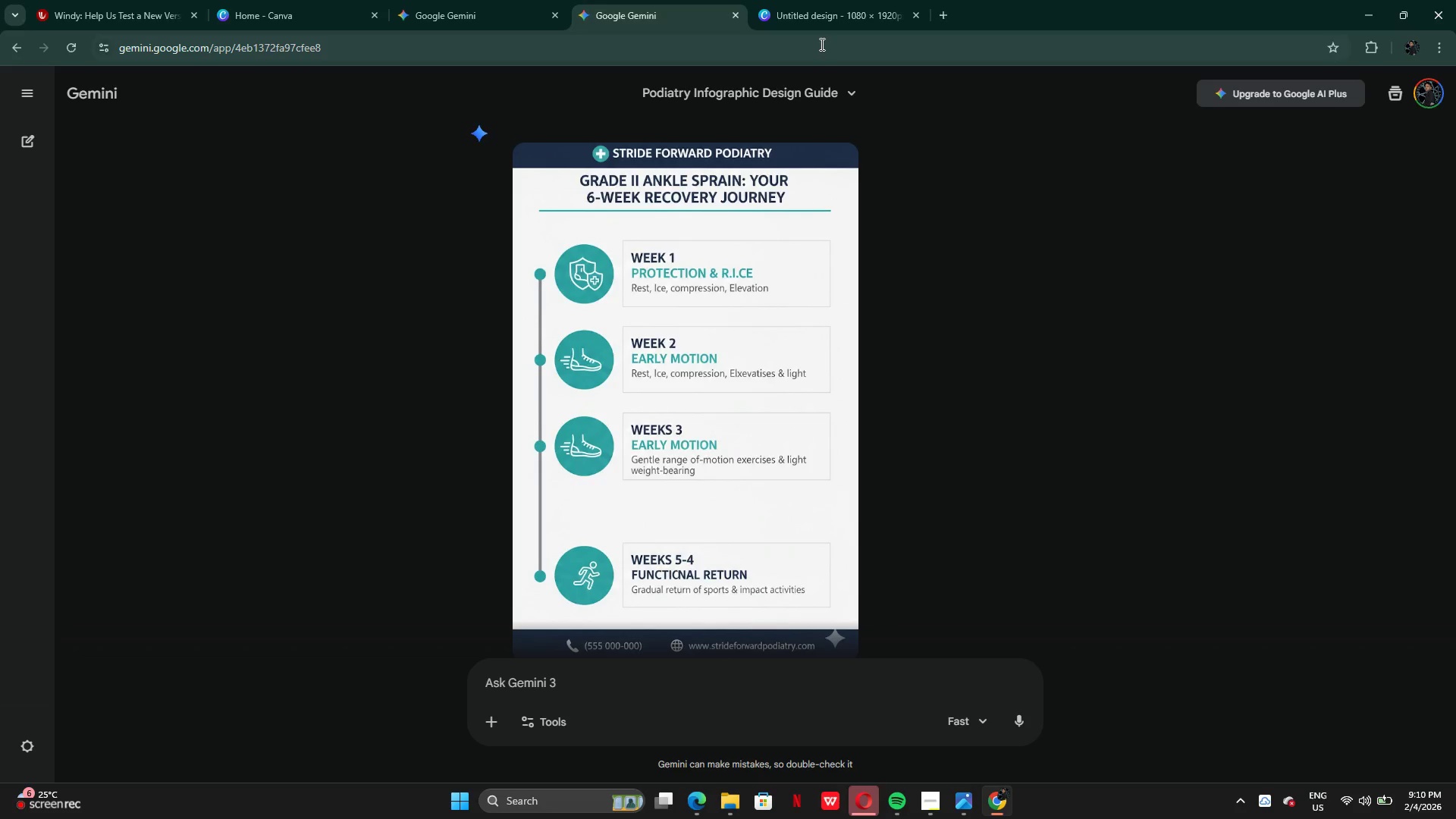 
left_click([807, 15])
 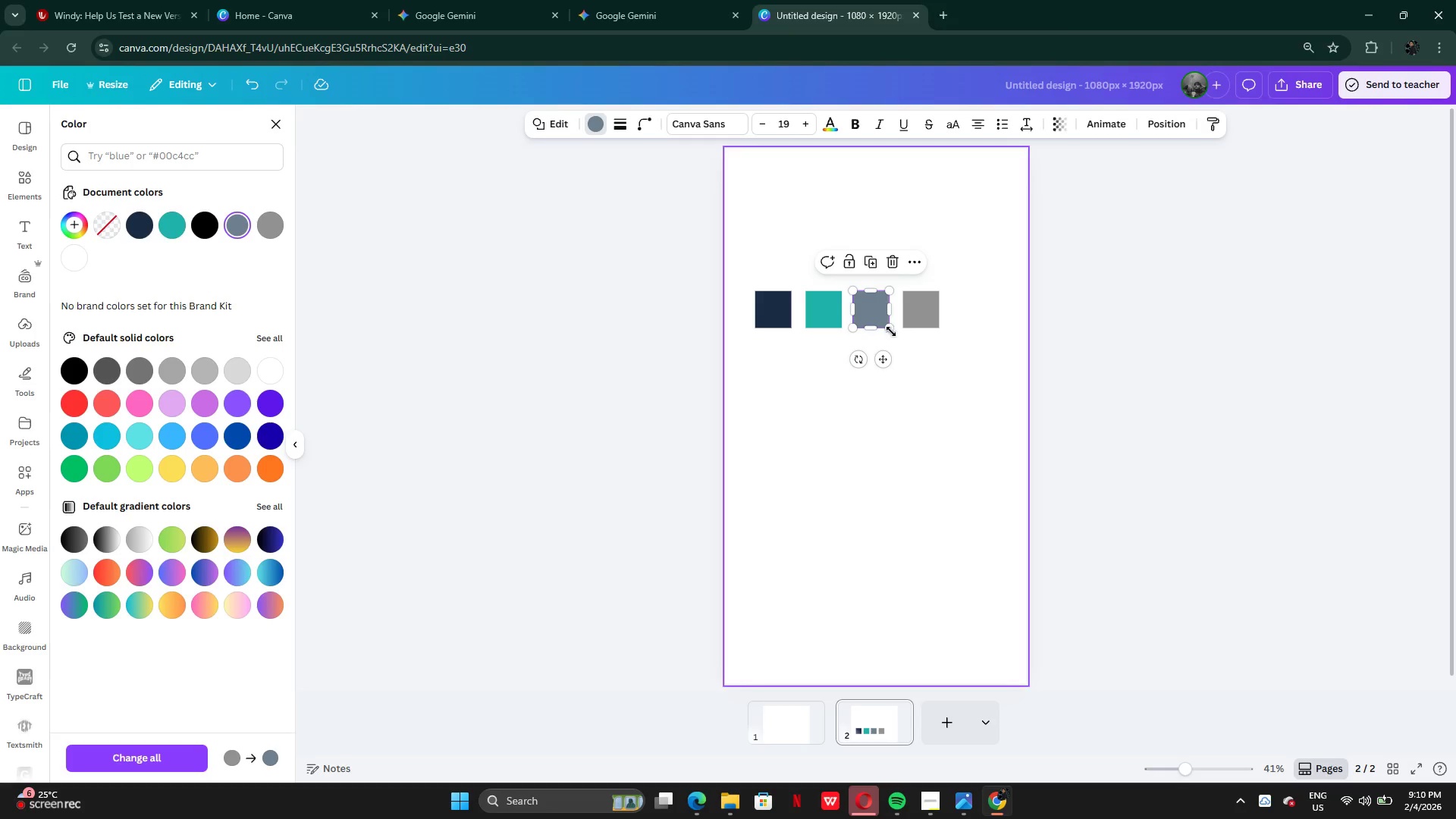 
left_click([910, 311])
 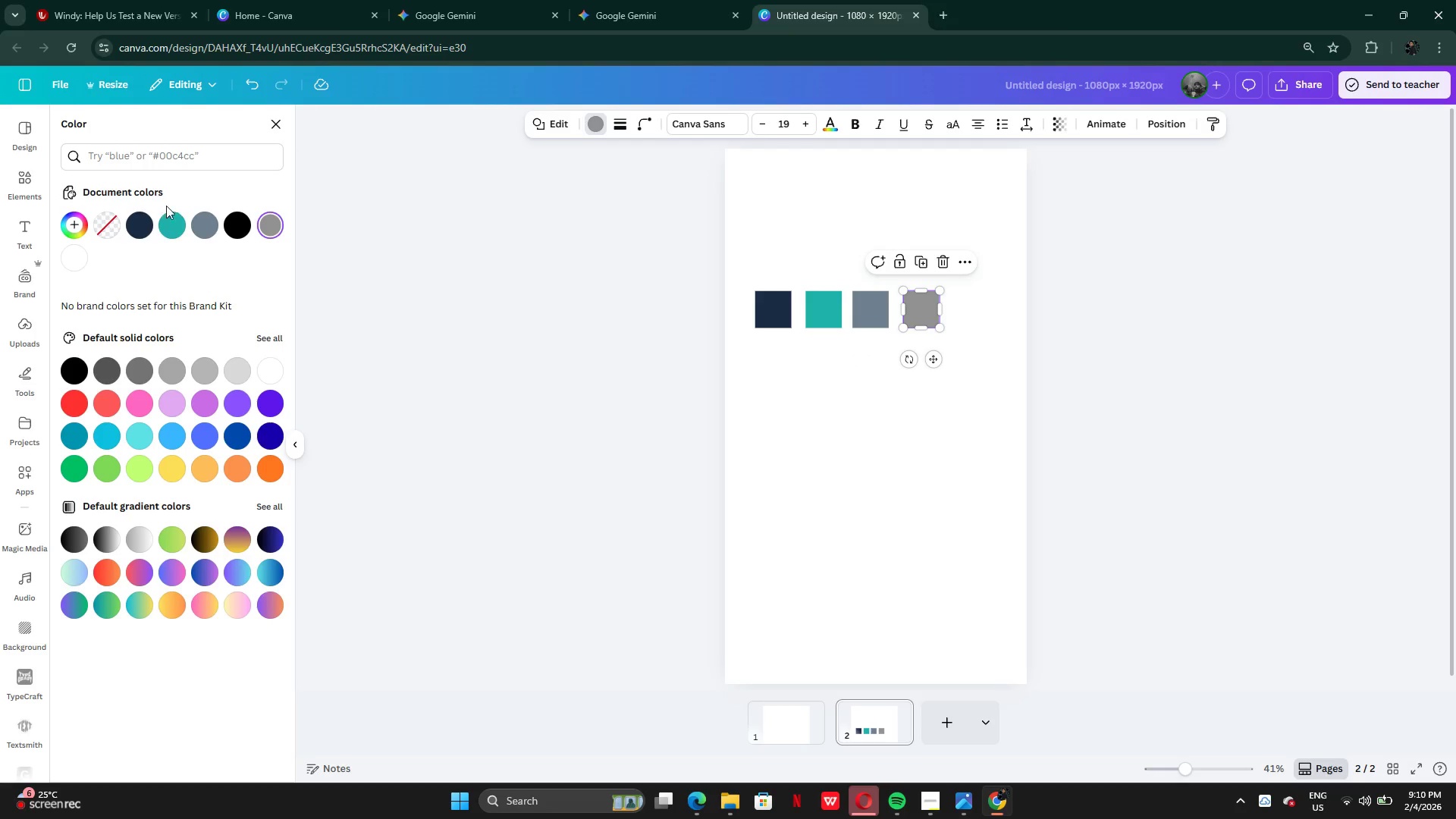 
left_click([67, 223])
 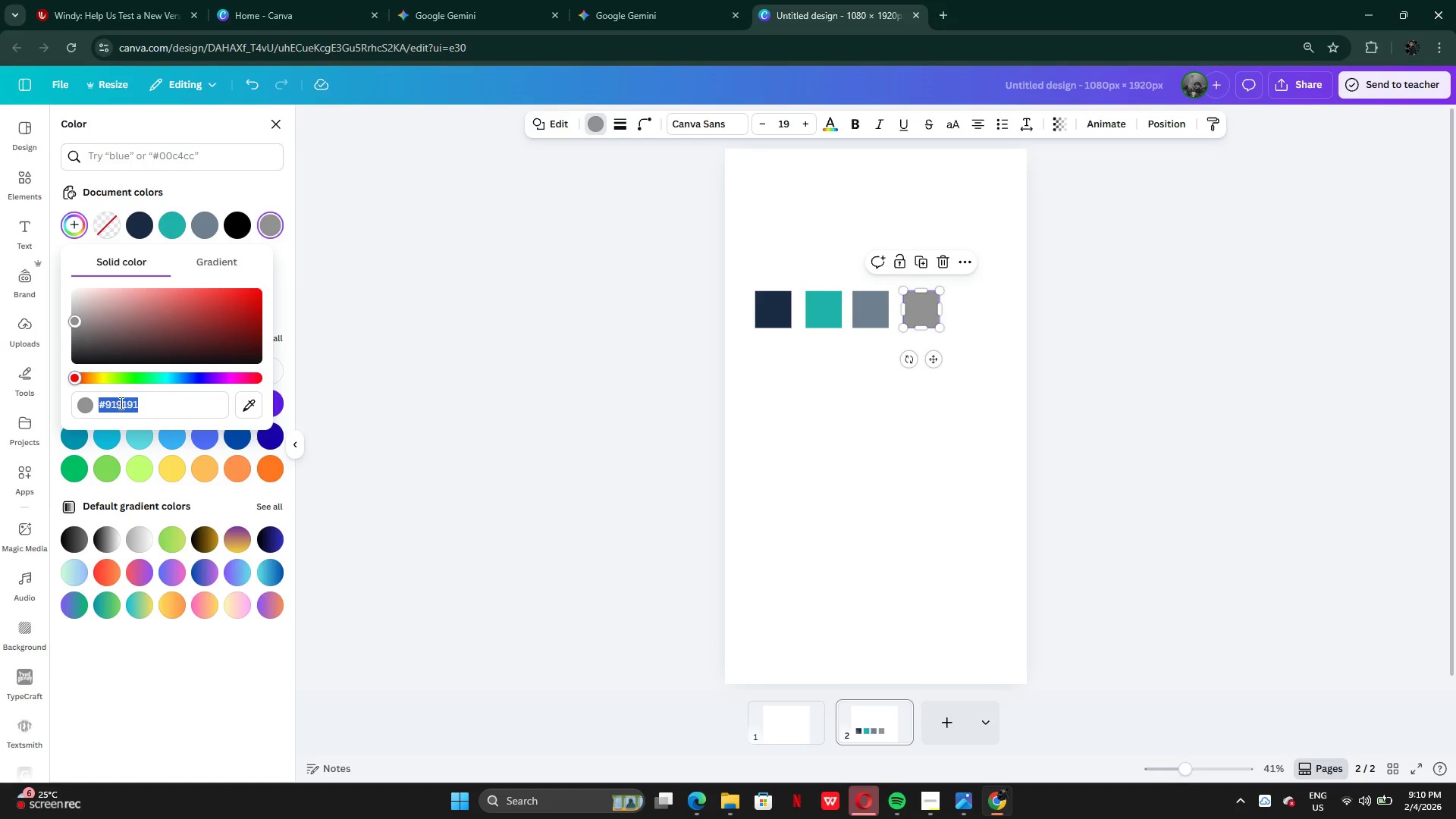 
key(Control+V)
 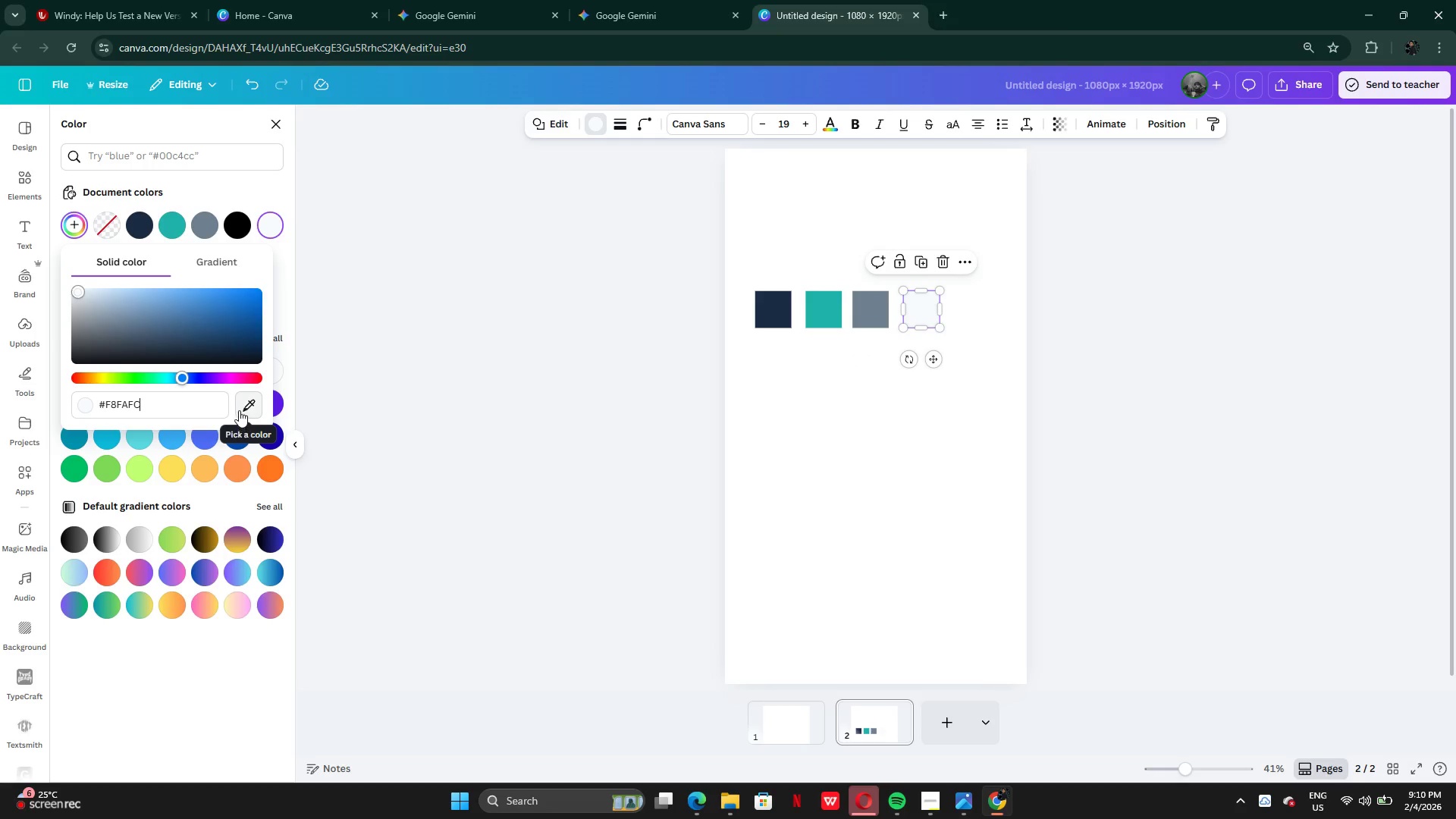 
key(Enter)
 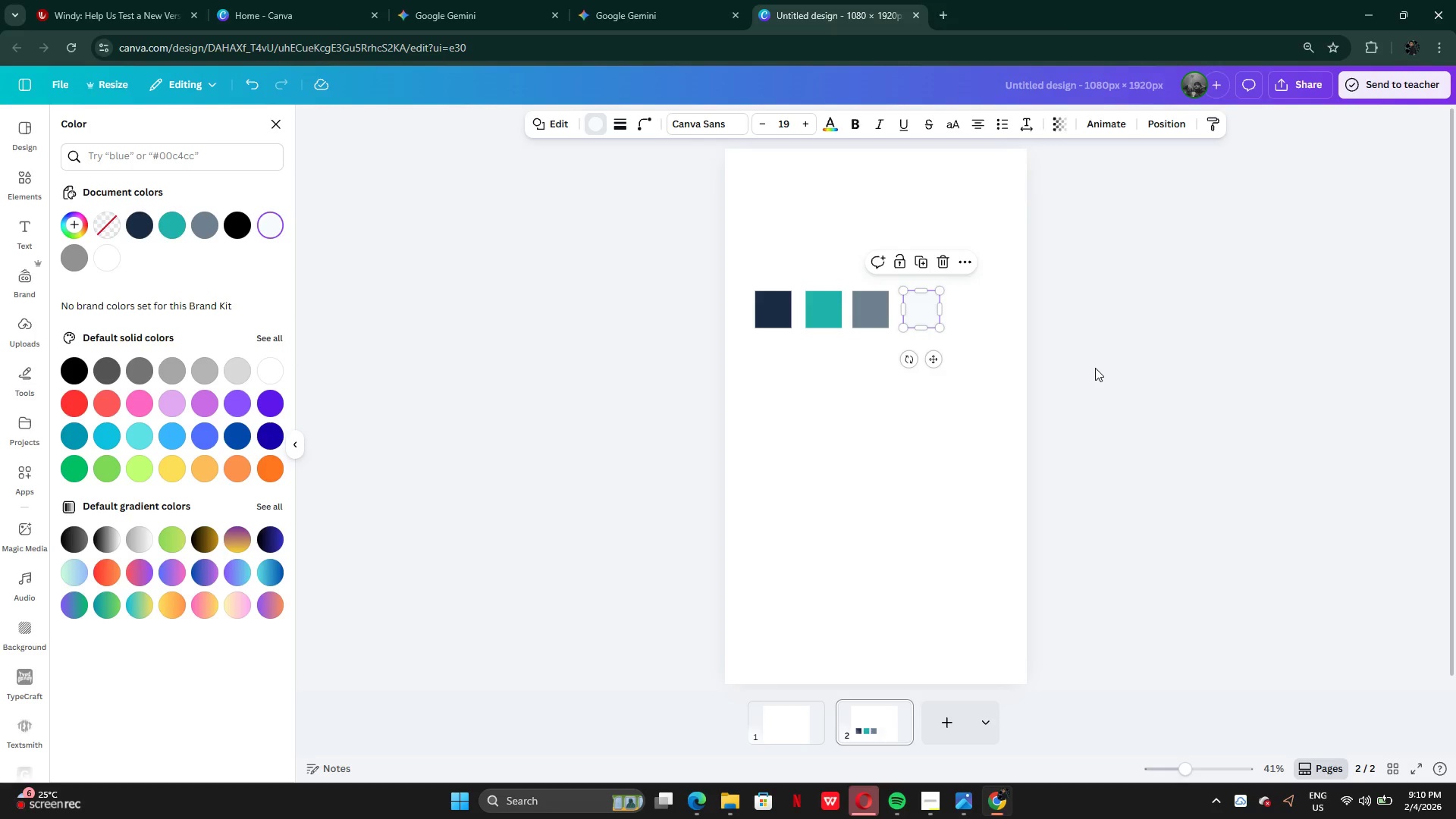 
left_click([1085, 359])
 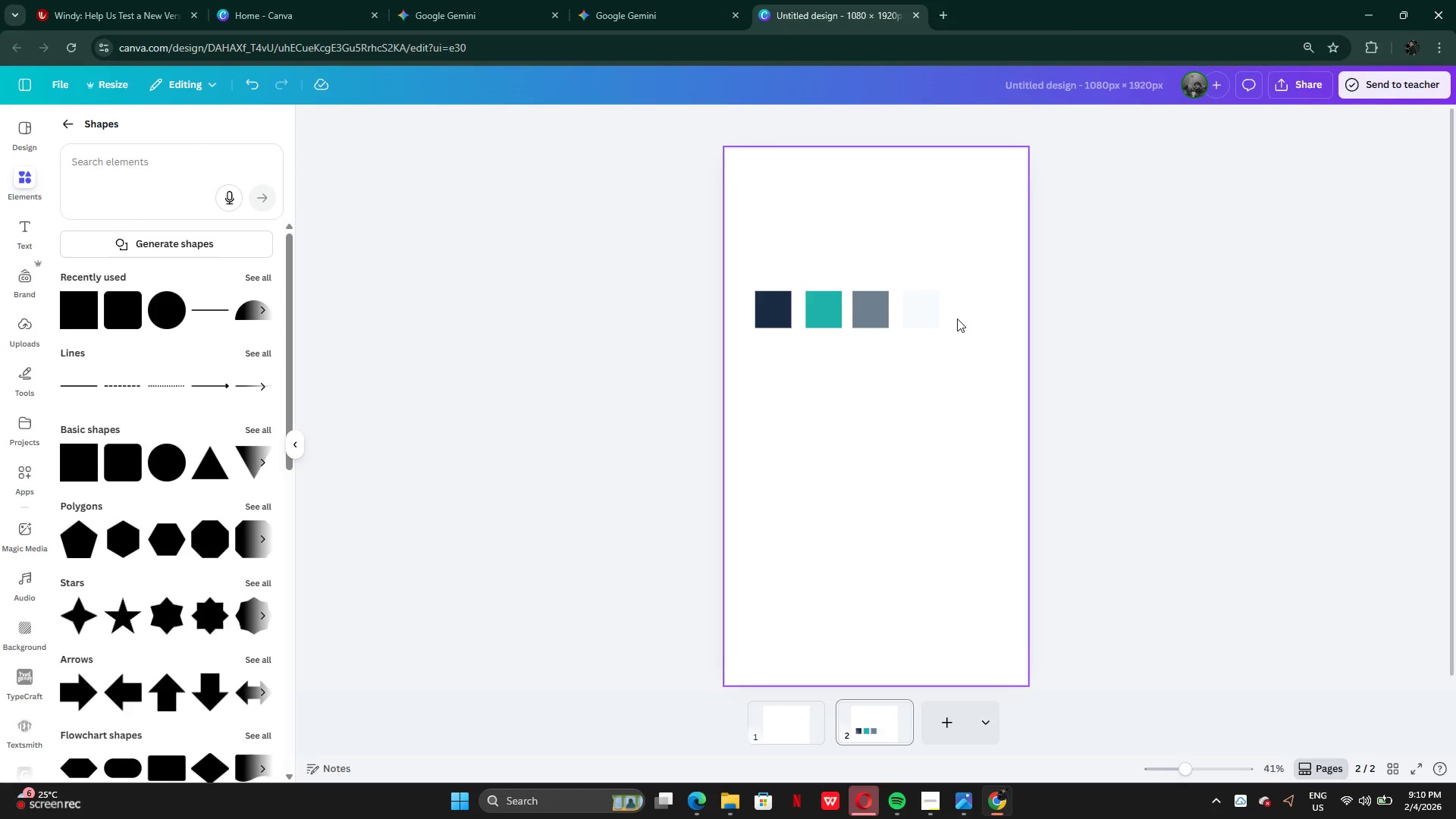 
left_click([987, 347])
 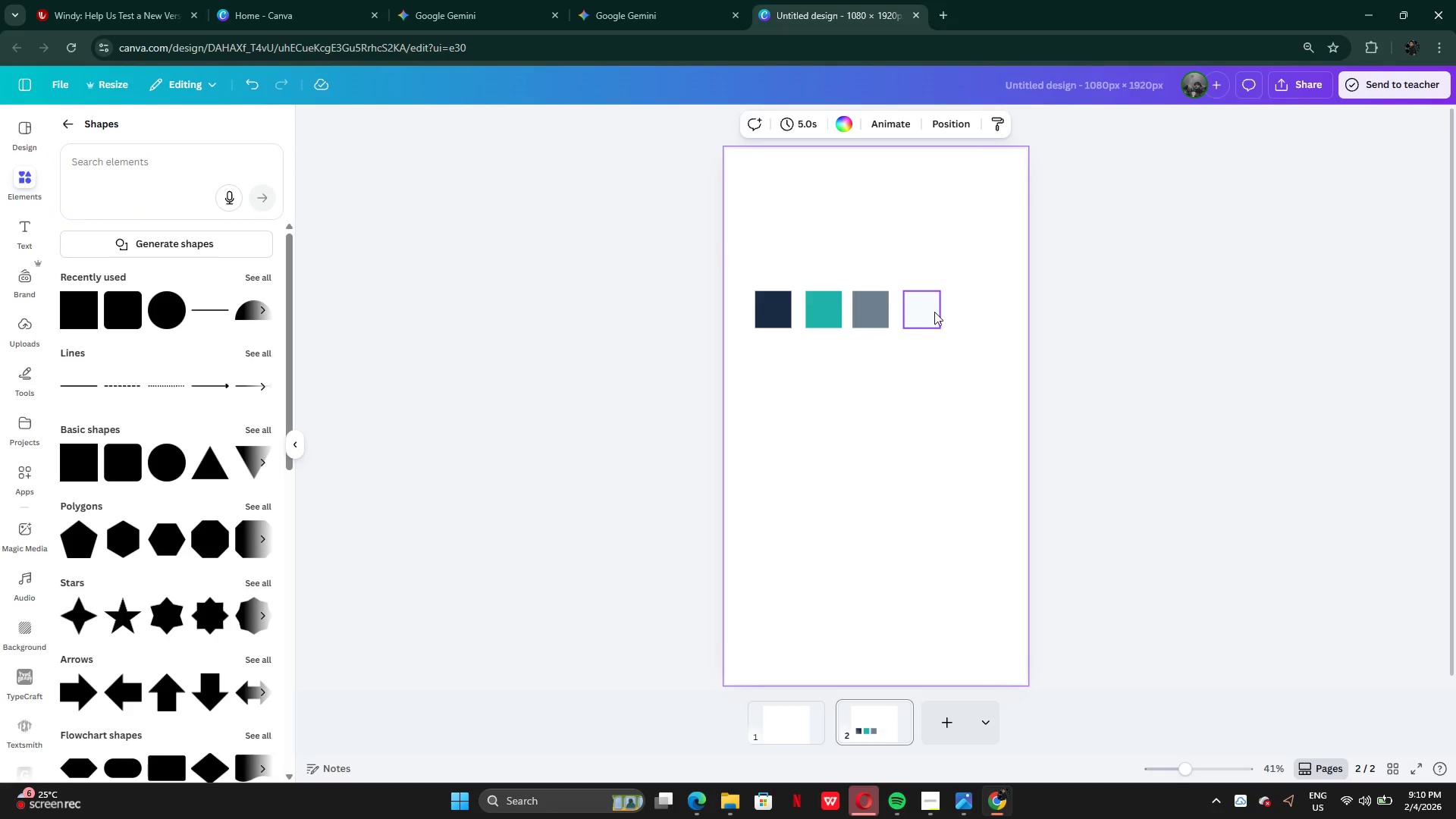 
left_click([935, 312])
 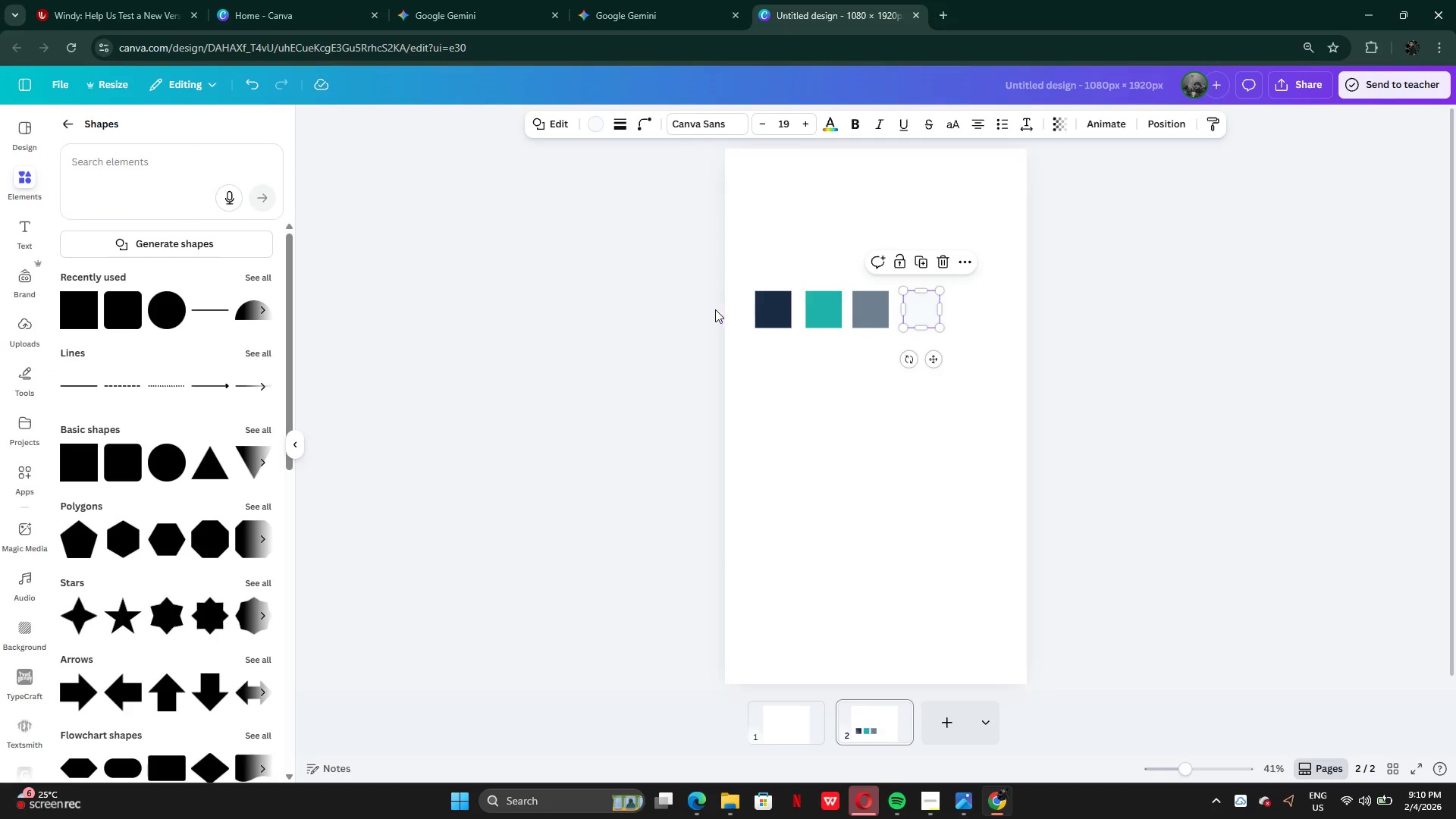 
left_click([715, 312])
 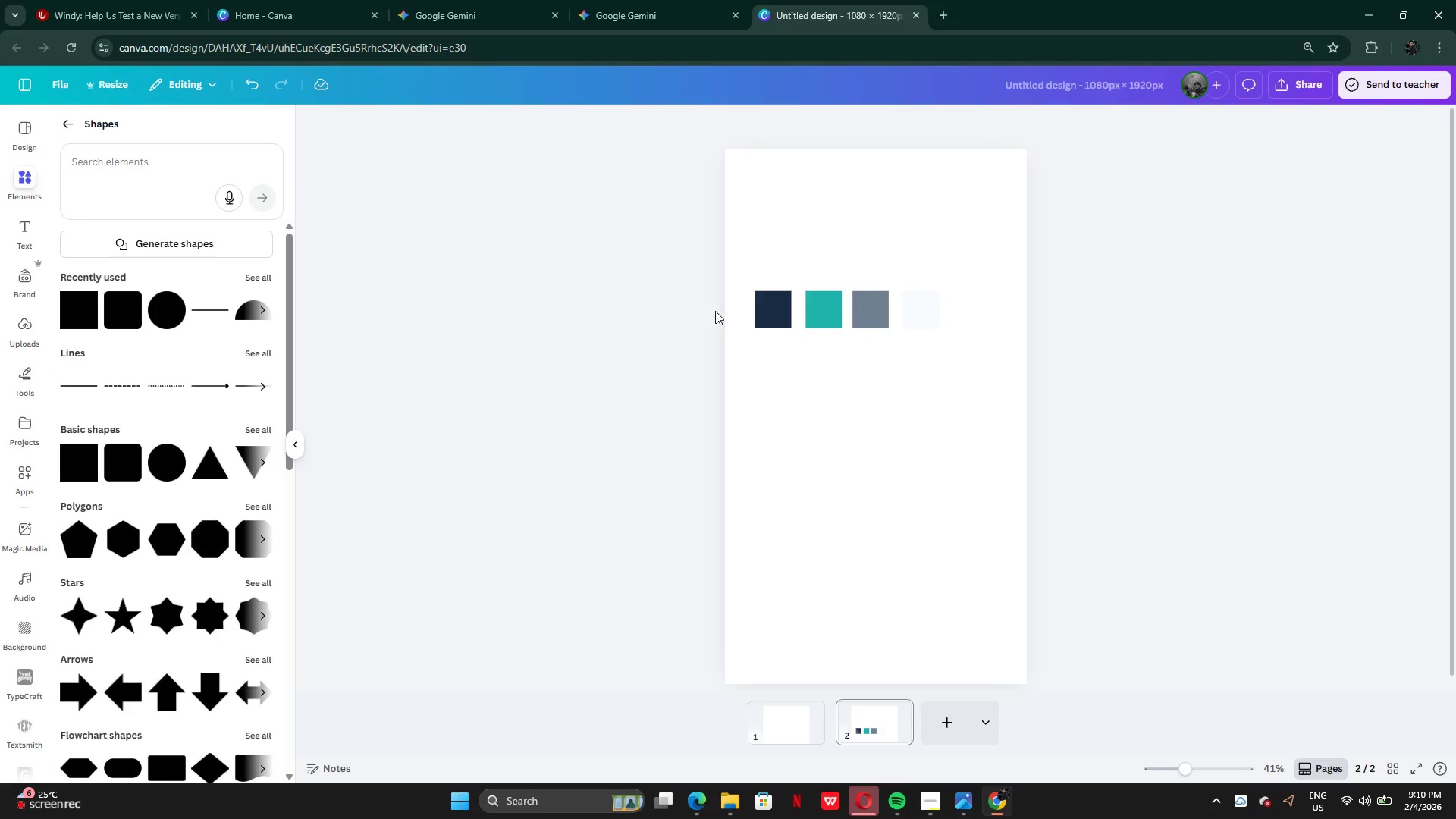 
left_click_drag(start_coordinate=[715, 311], to_coordinate=[922, 315])
 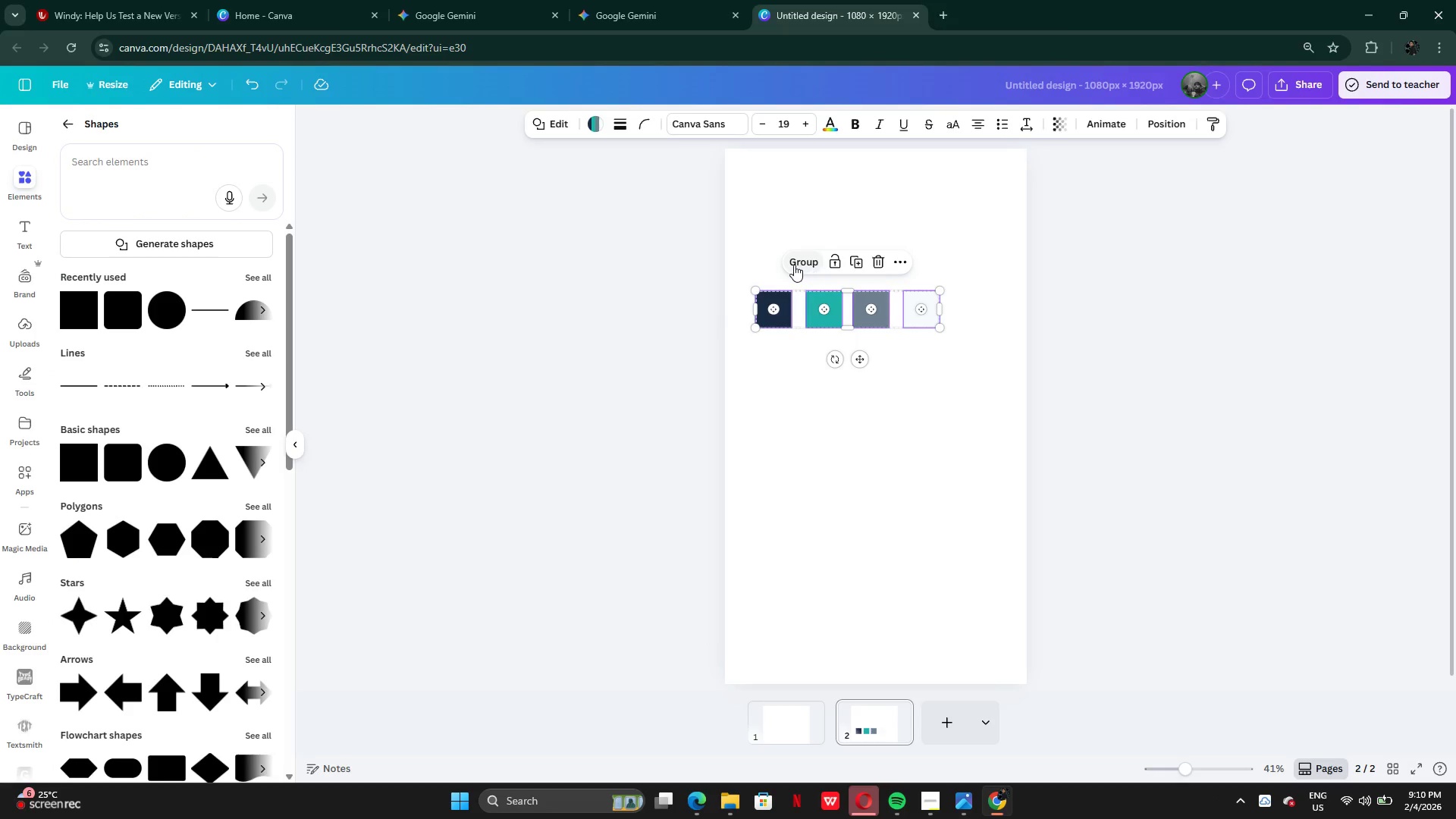 
left_click([794, 265])
 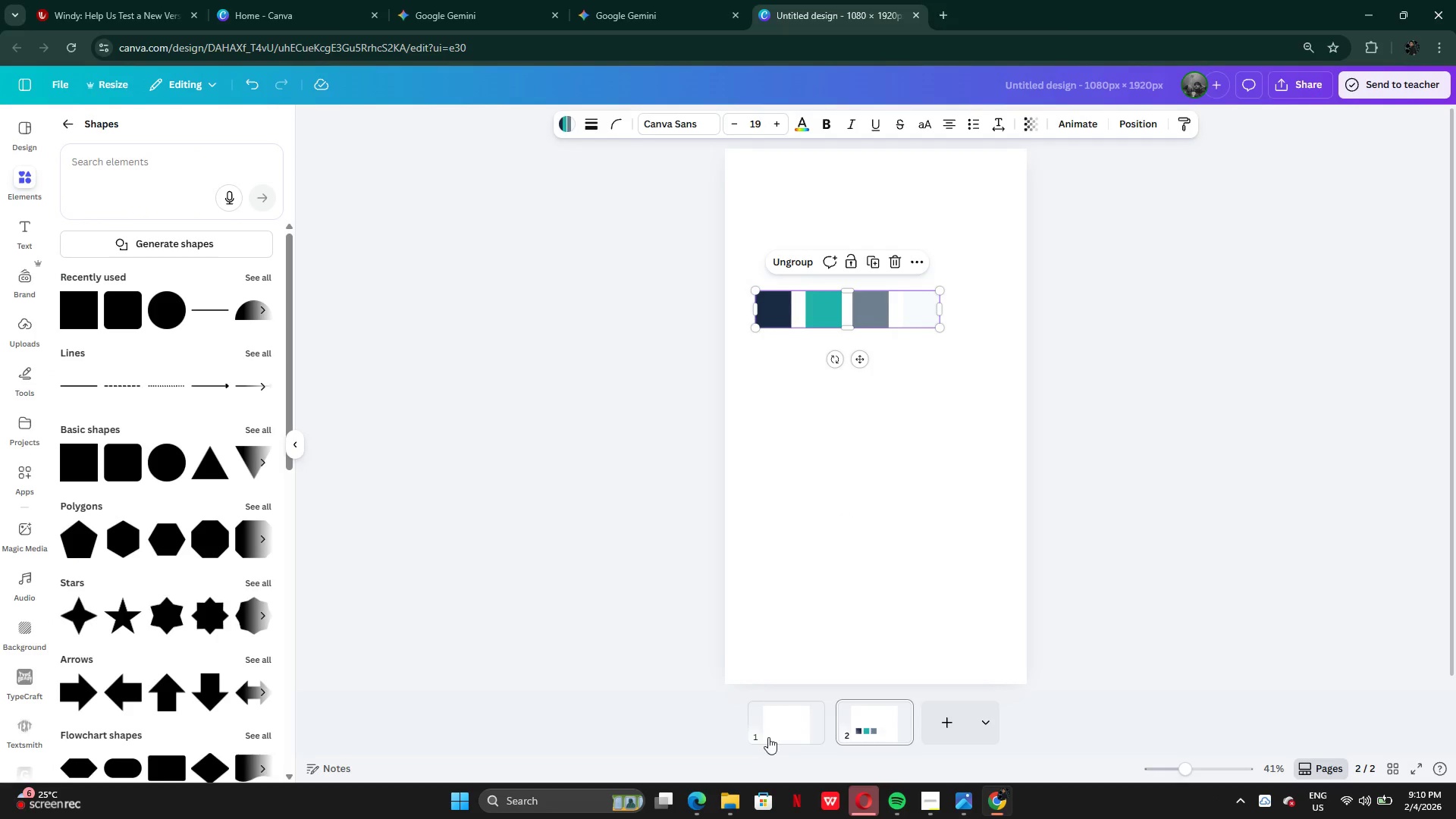 
left_click([772, 714])
 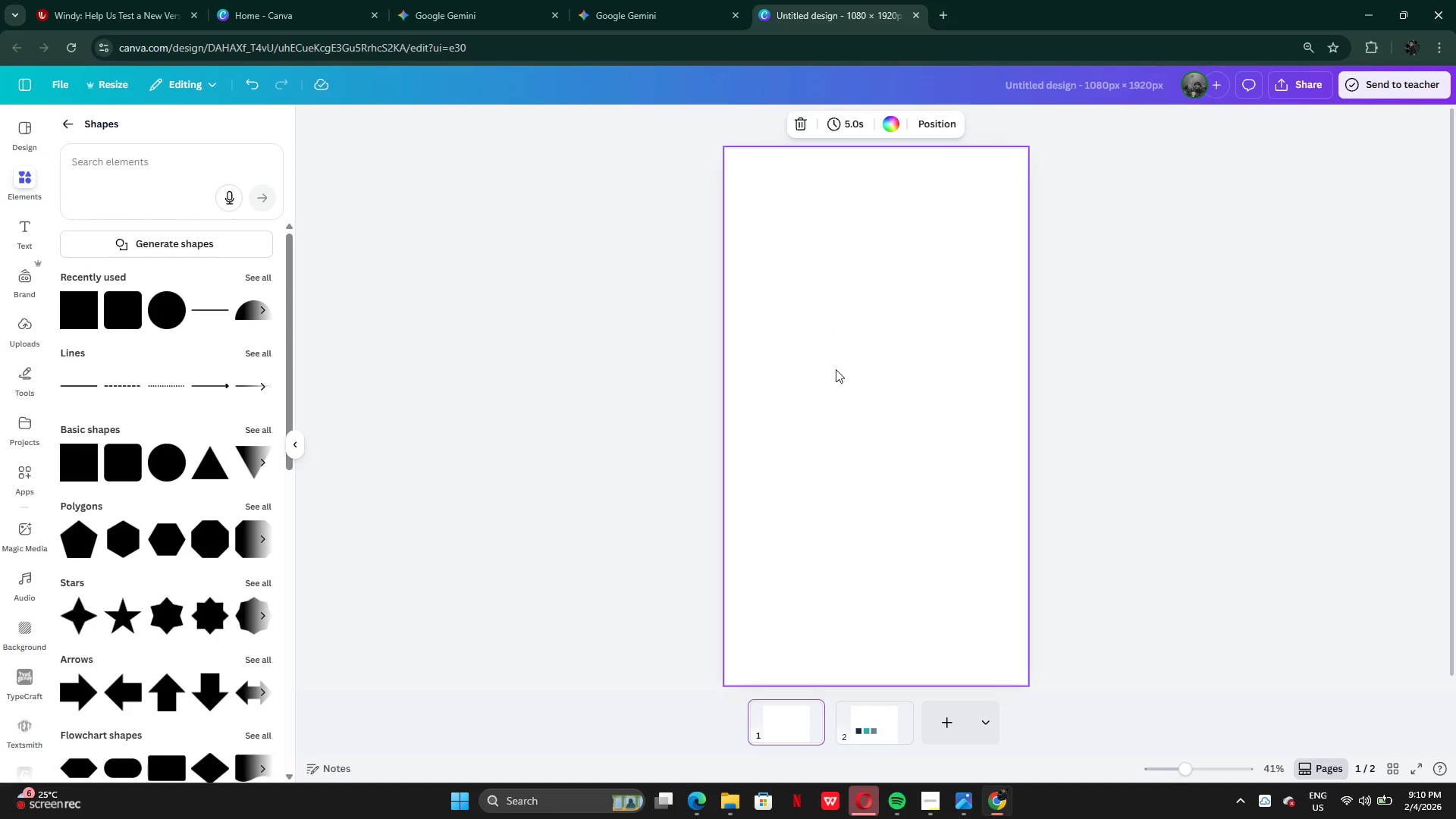 
left_click([844, 276])
 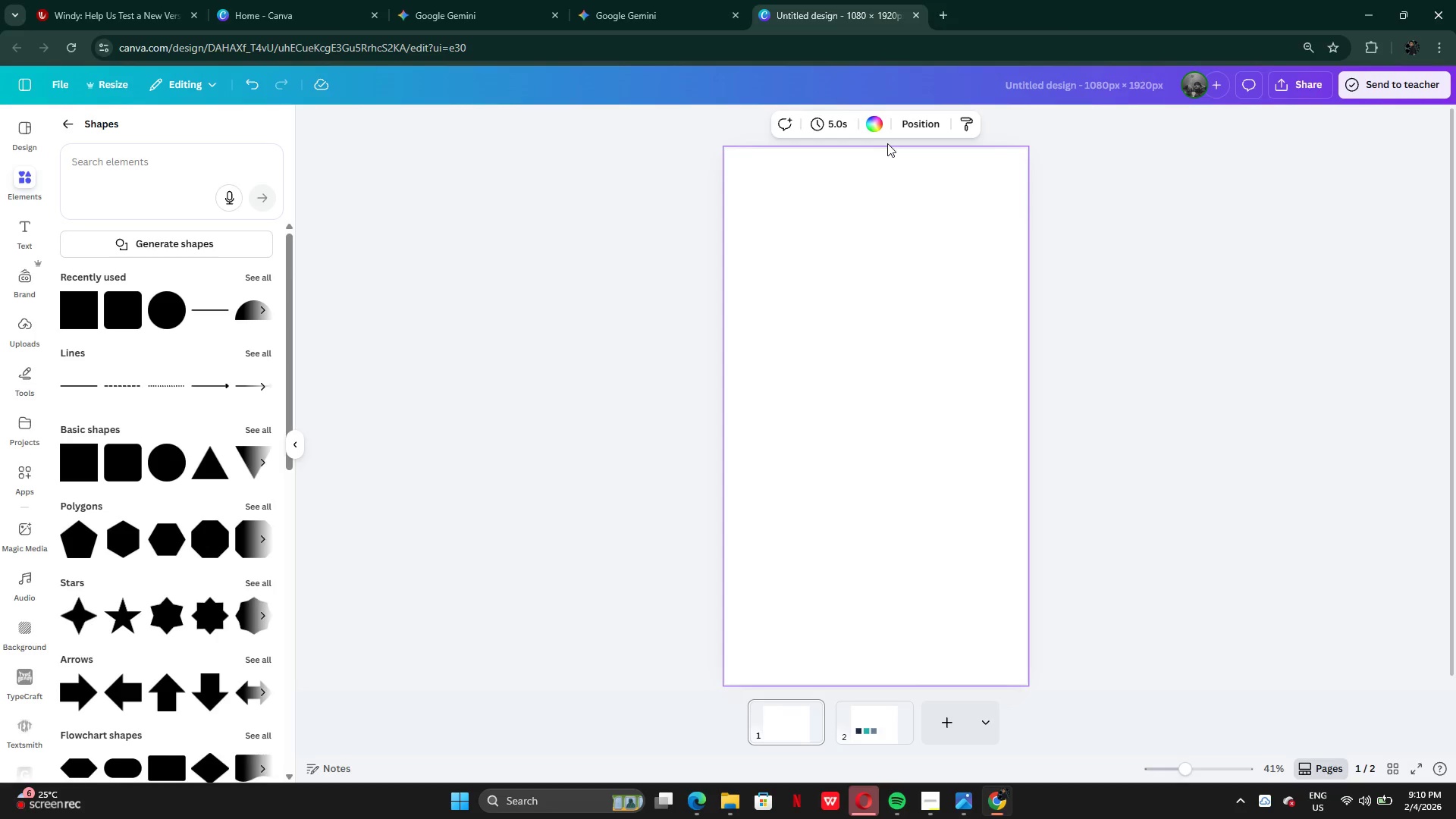 
left_click([877, 131])
 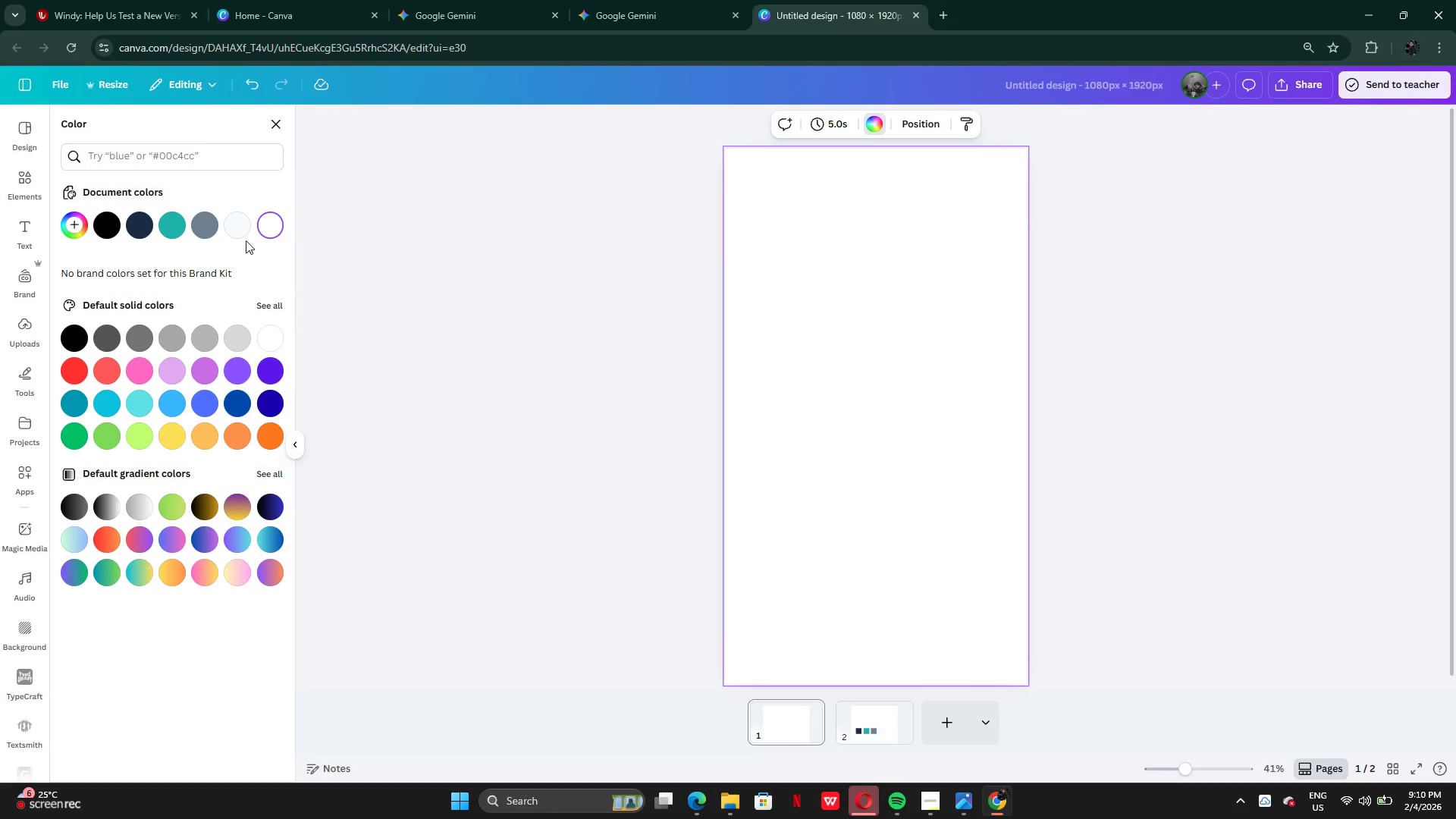 
left_click([234, 227])
 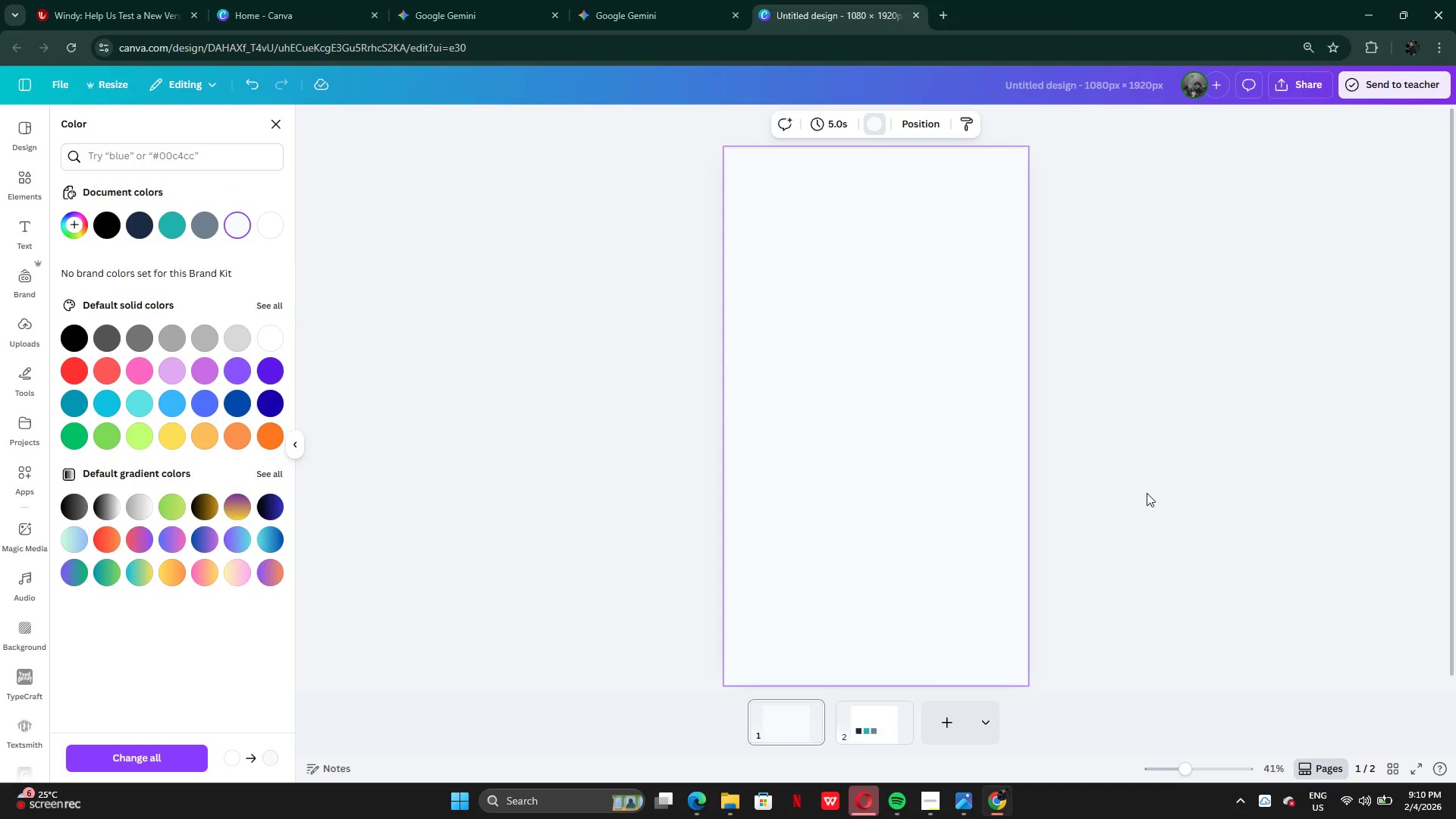 
left_click([1134, 529])
 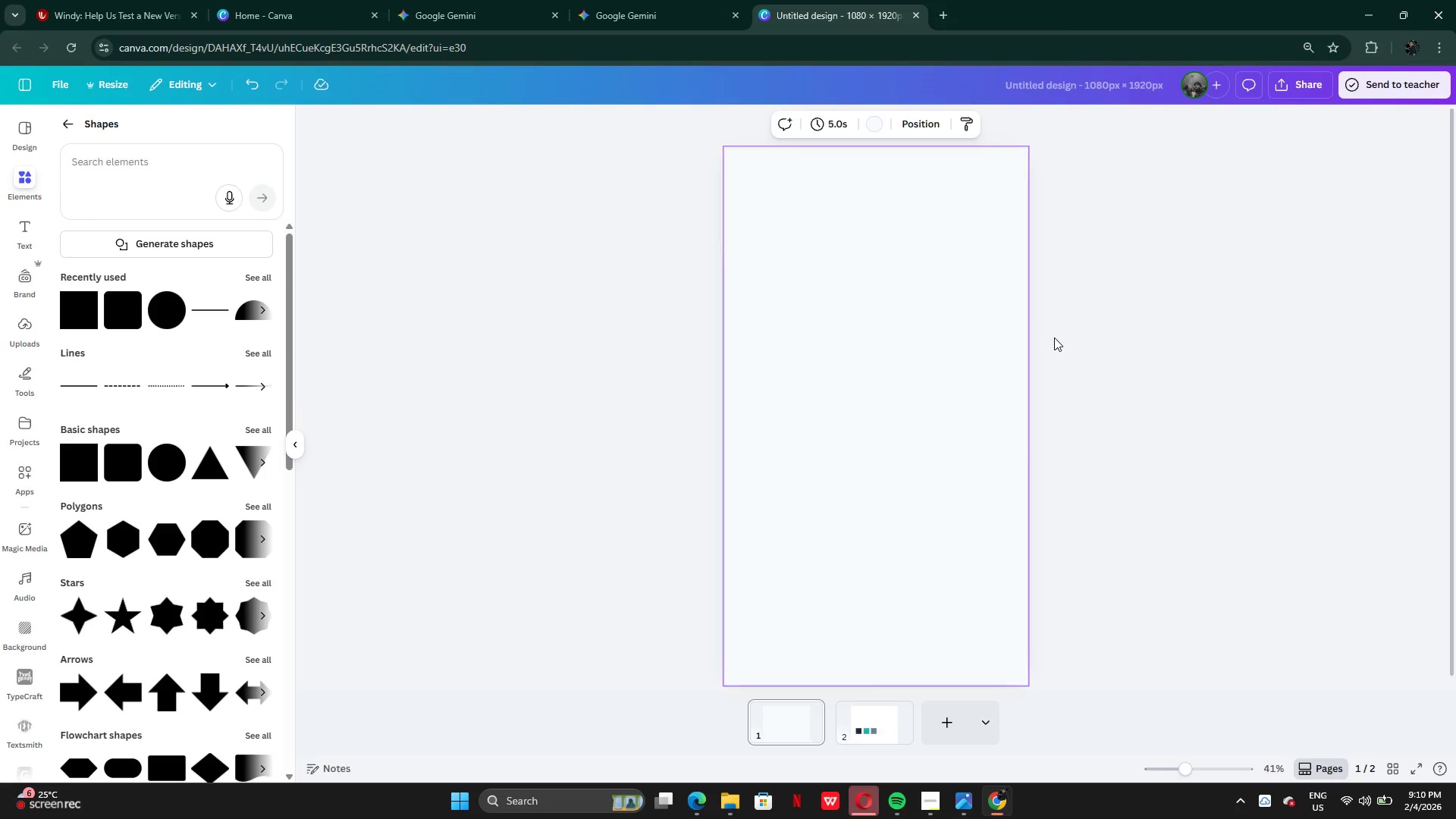 
left_click([1054, 337])